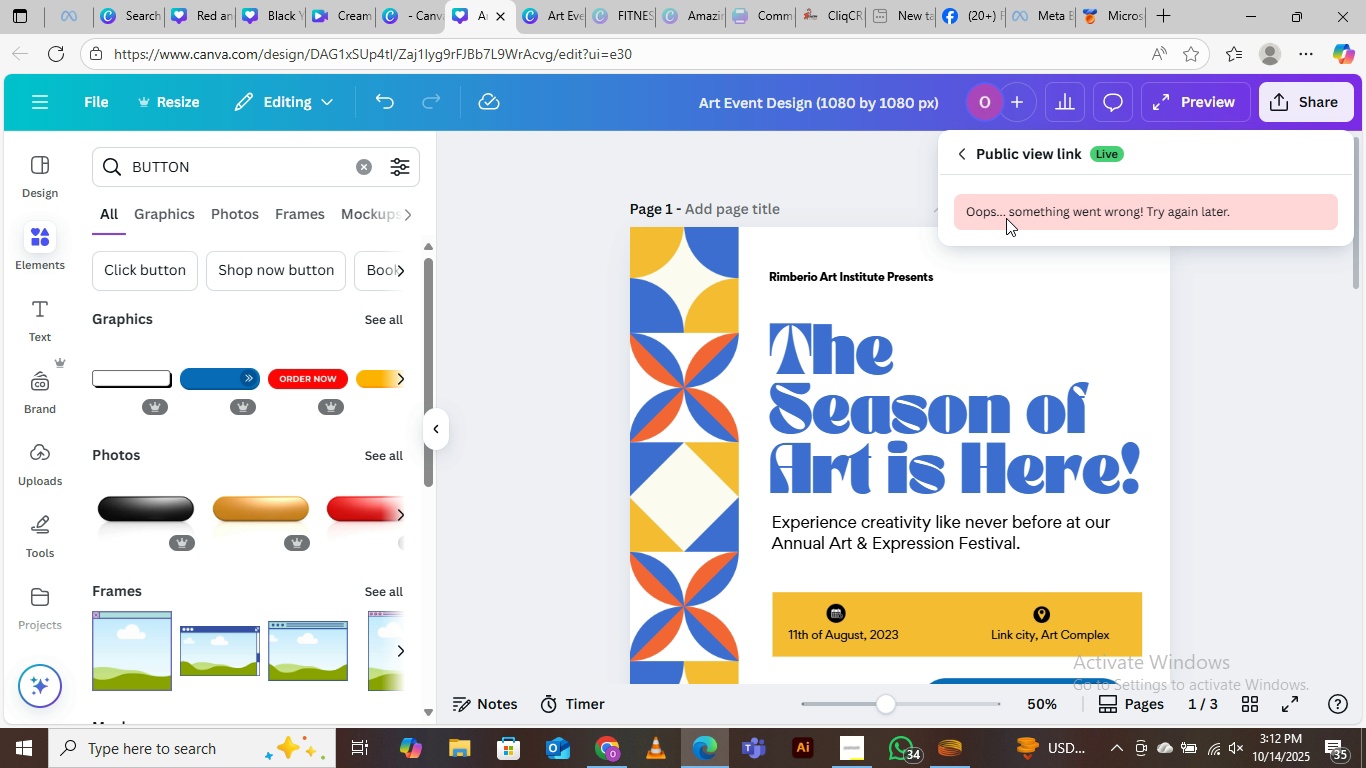 
left_click([999, 215])
 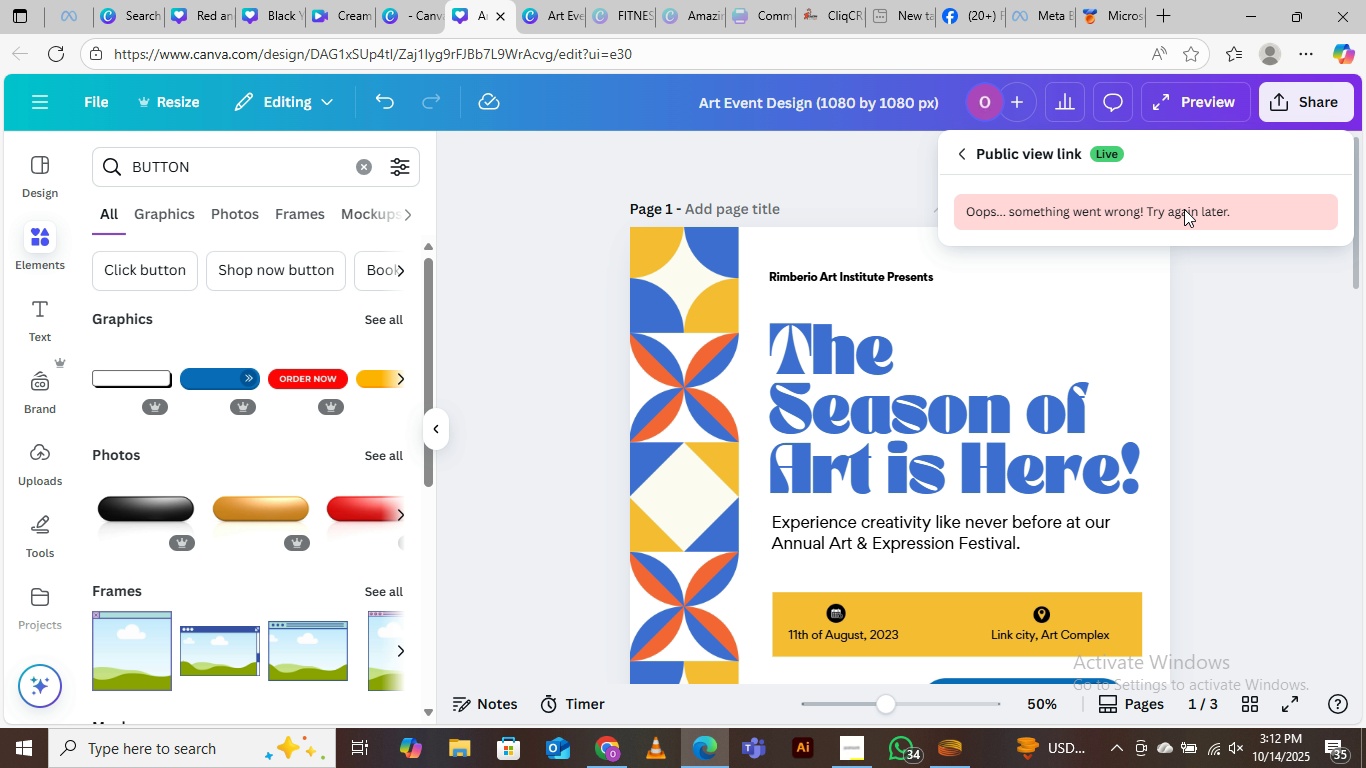 
left_click([1184, 209])
 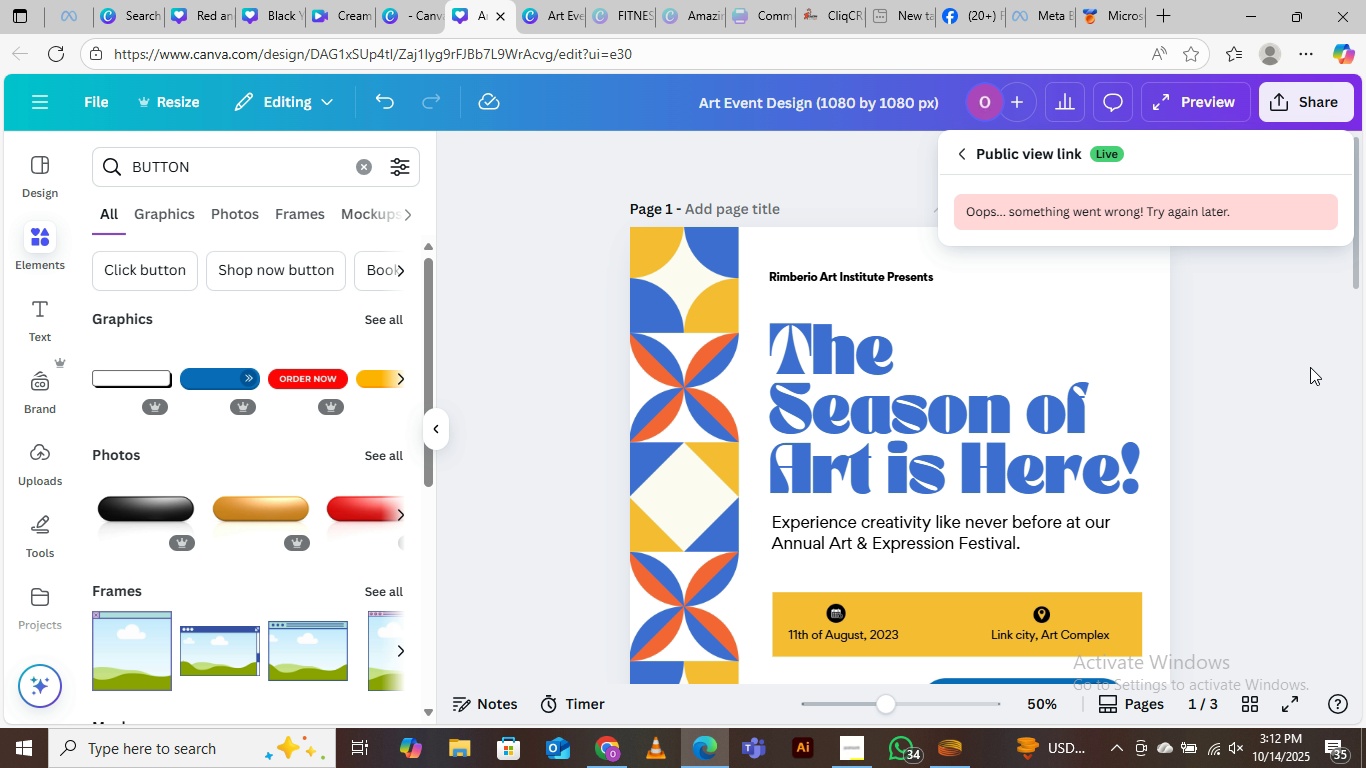 
double_click([1312, 369])
 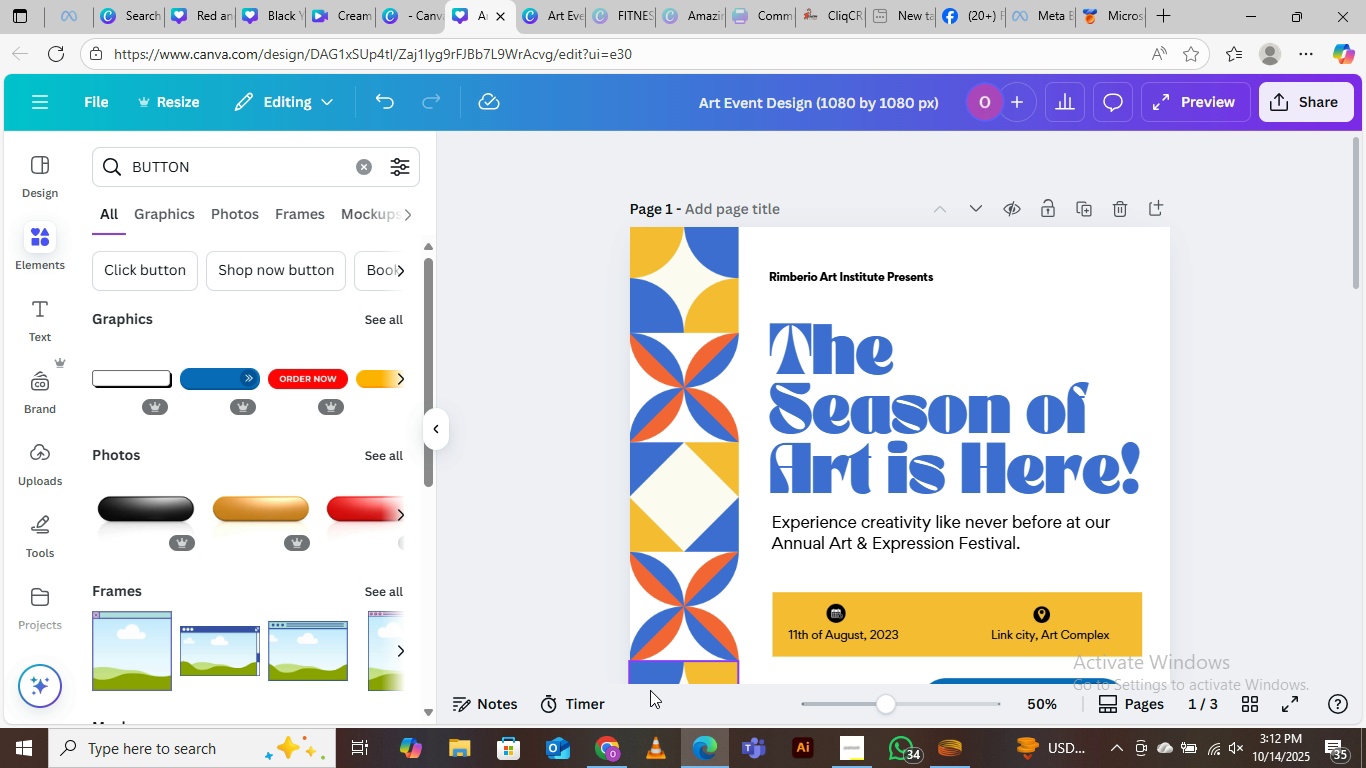 
left_click([610, 750])
 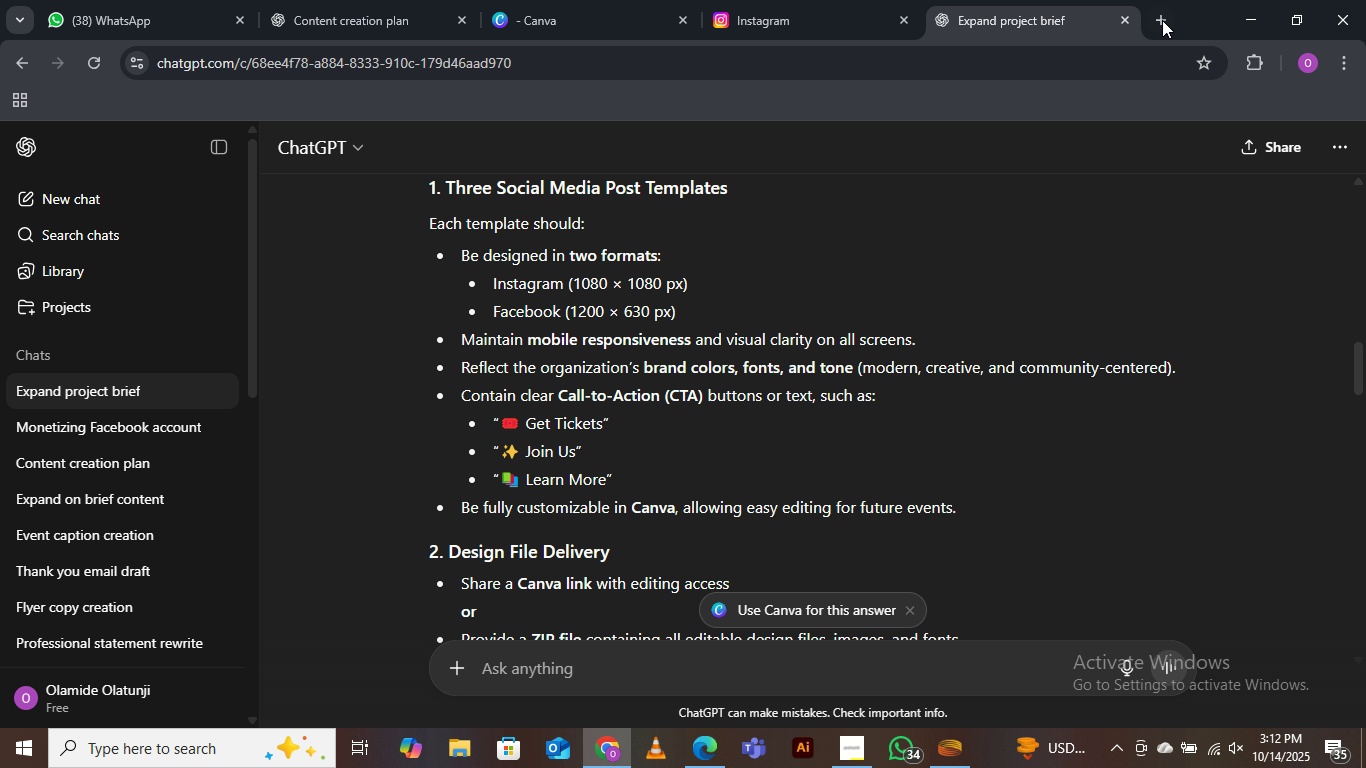 
left_click([1163, 15])
 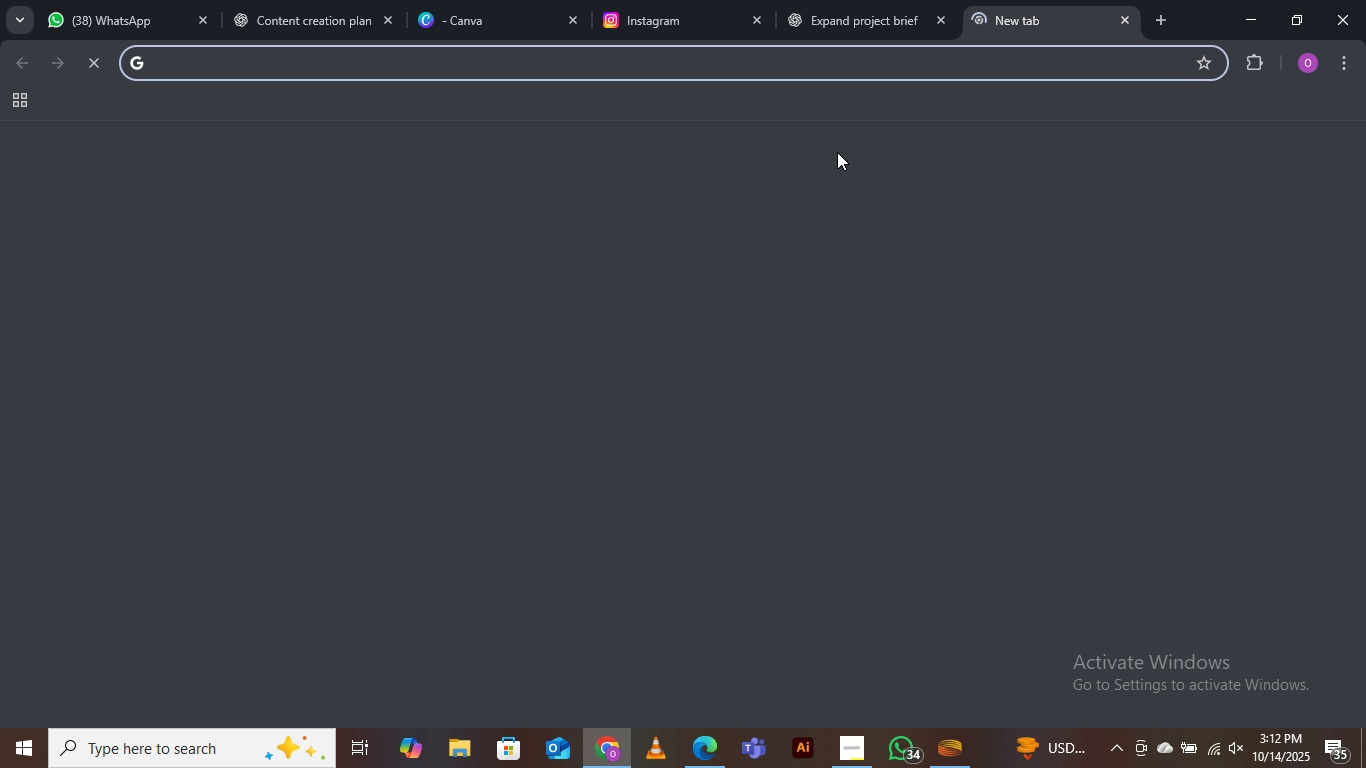 
key(Control+V)
 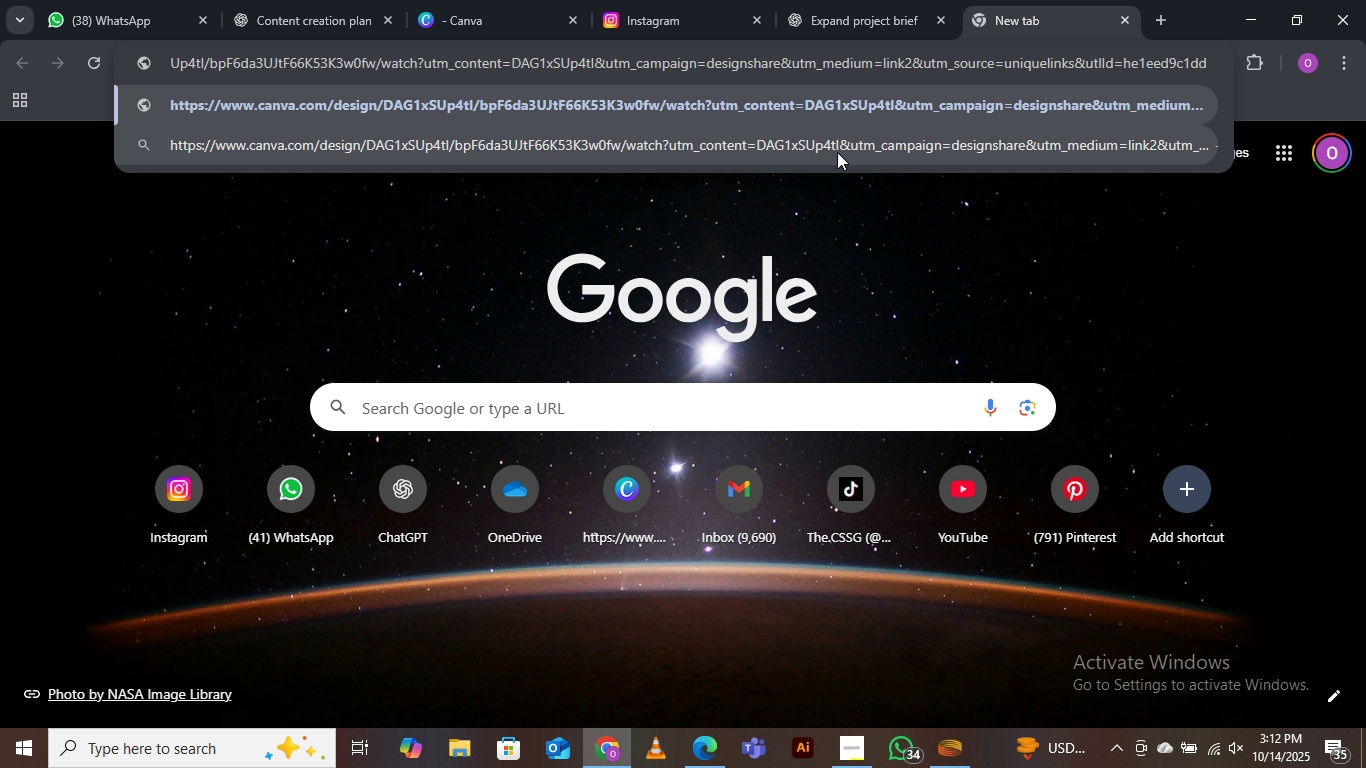 
key(Enter)
 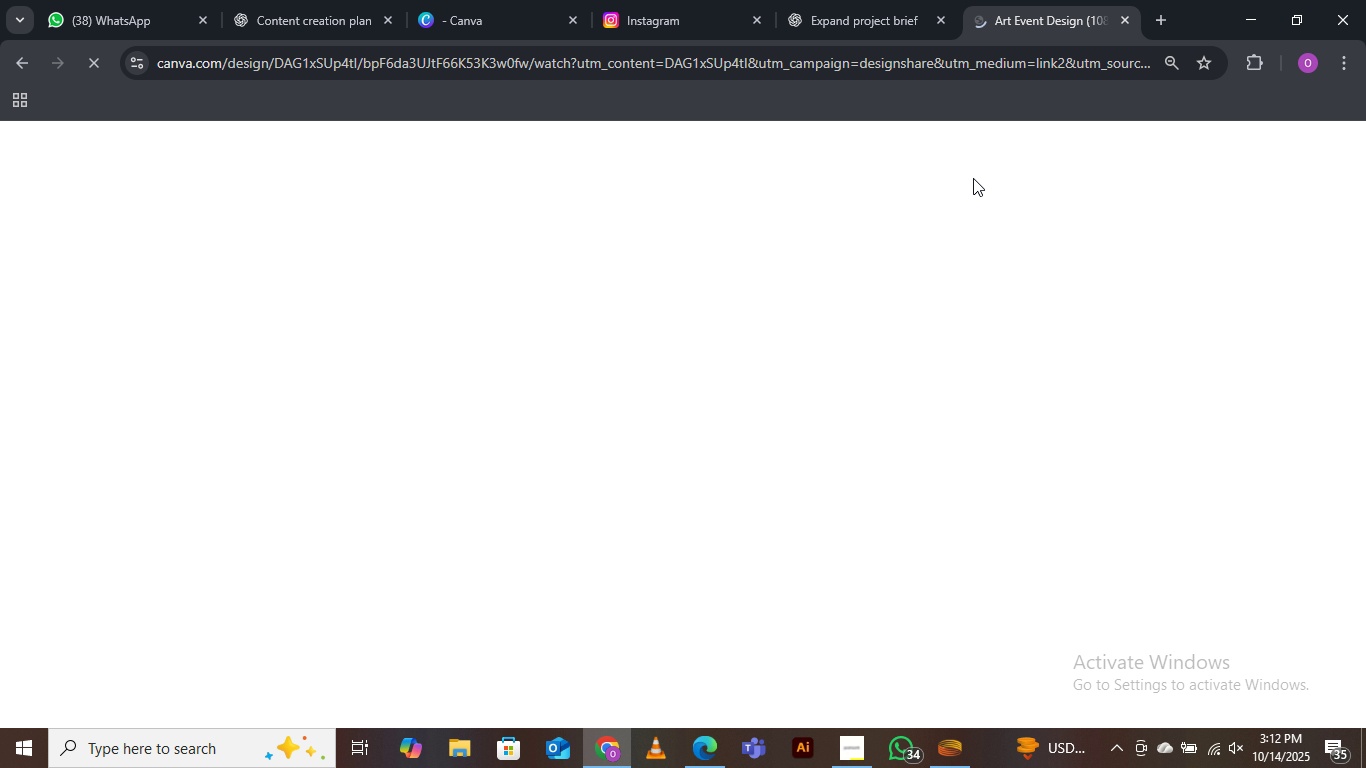 
wait(8.61)
 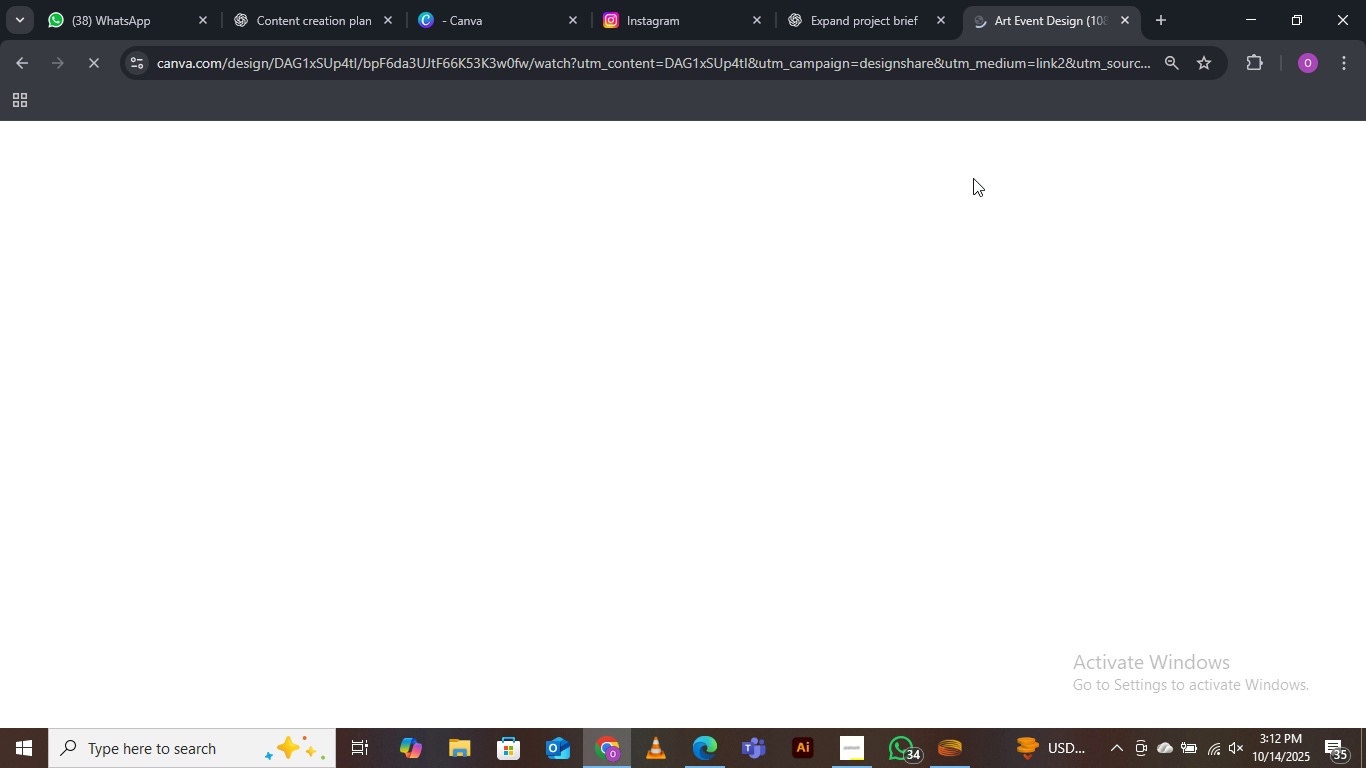 
left_click([35, 697])
 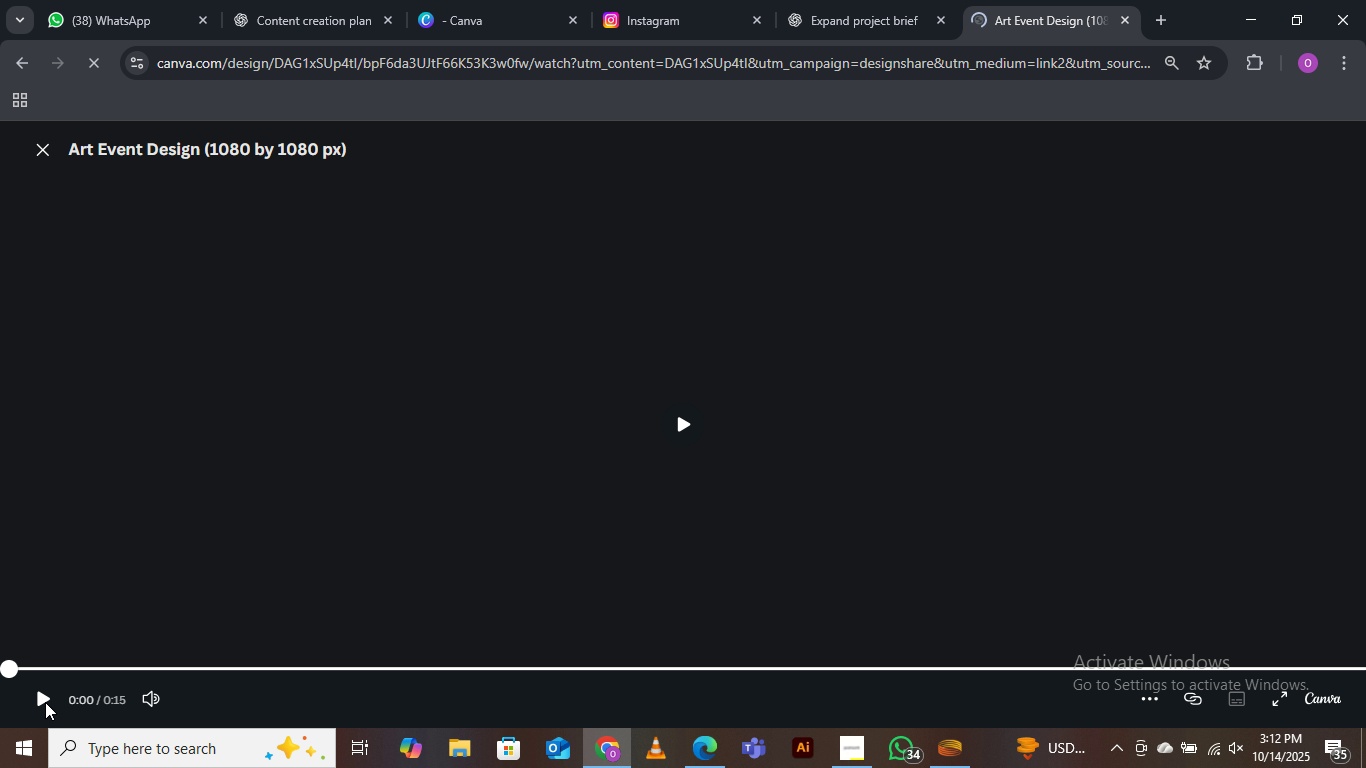 
left_click([45, 702])
 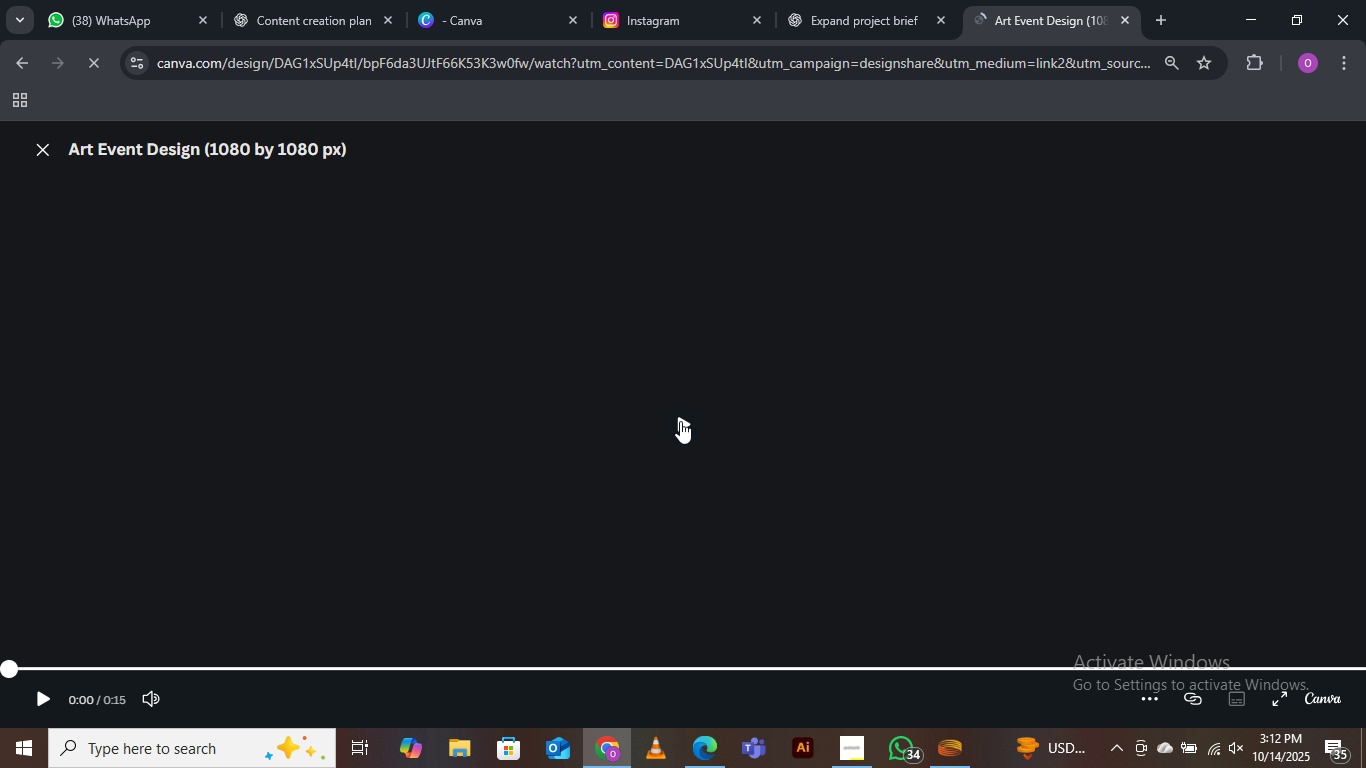 
left_click([680, 421])
 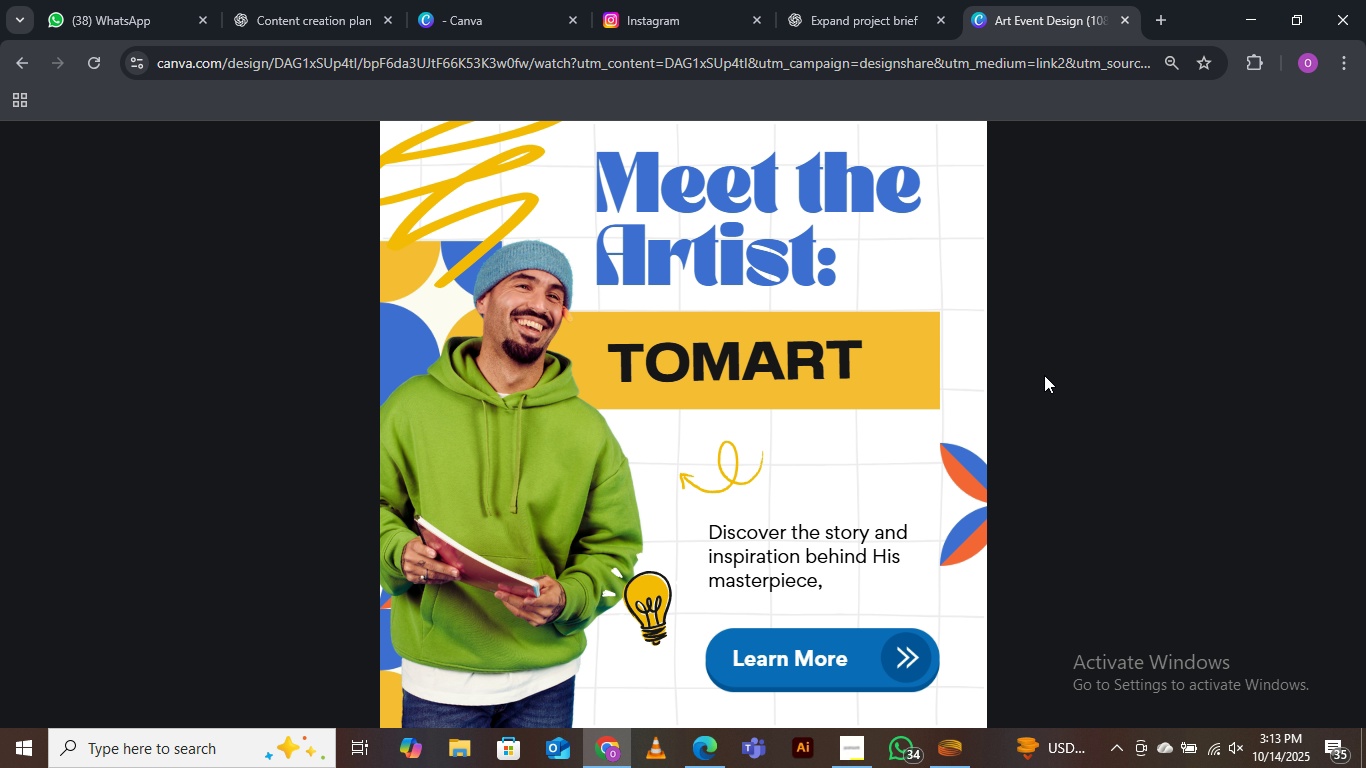 
wait(12.9)
 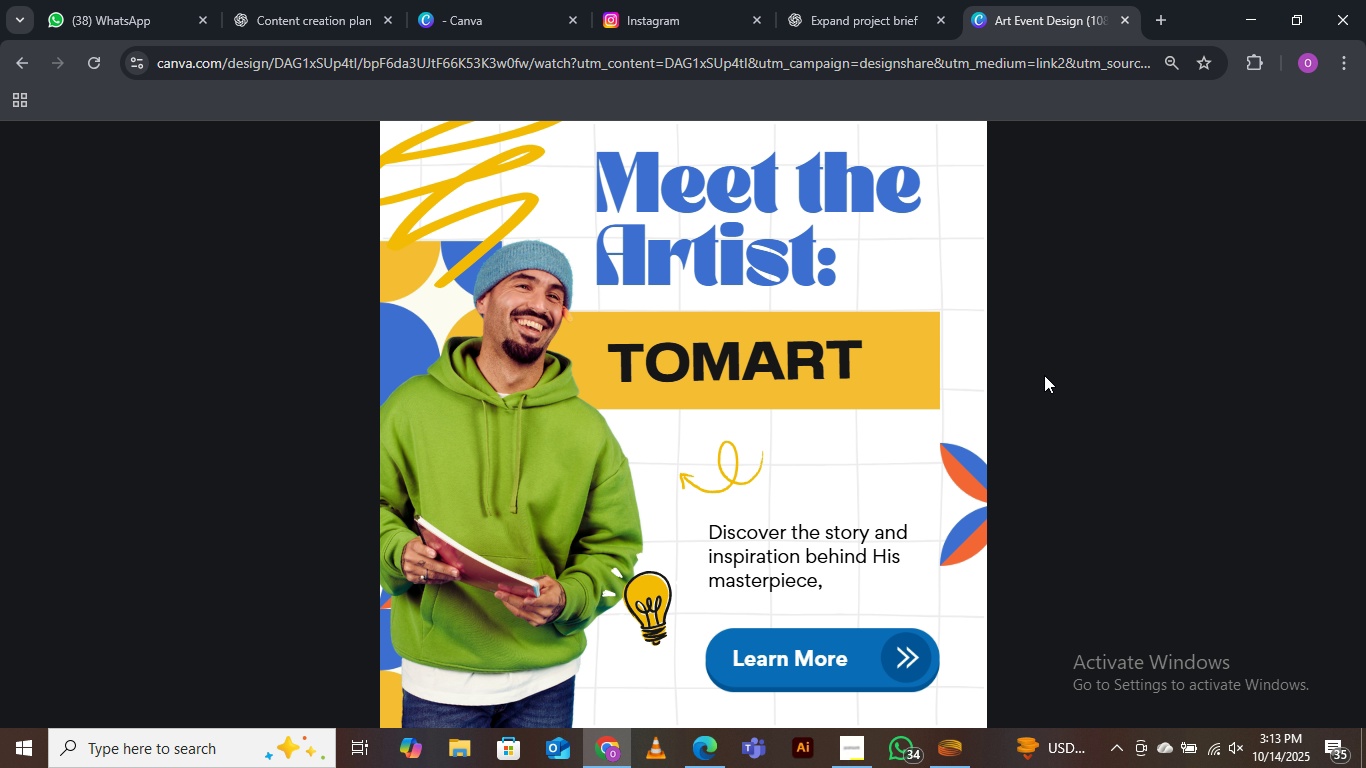 
left_click([1124, 20])
 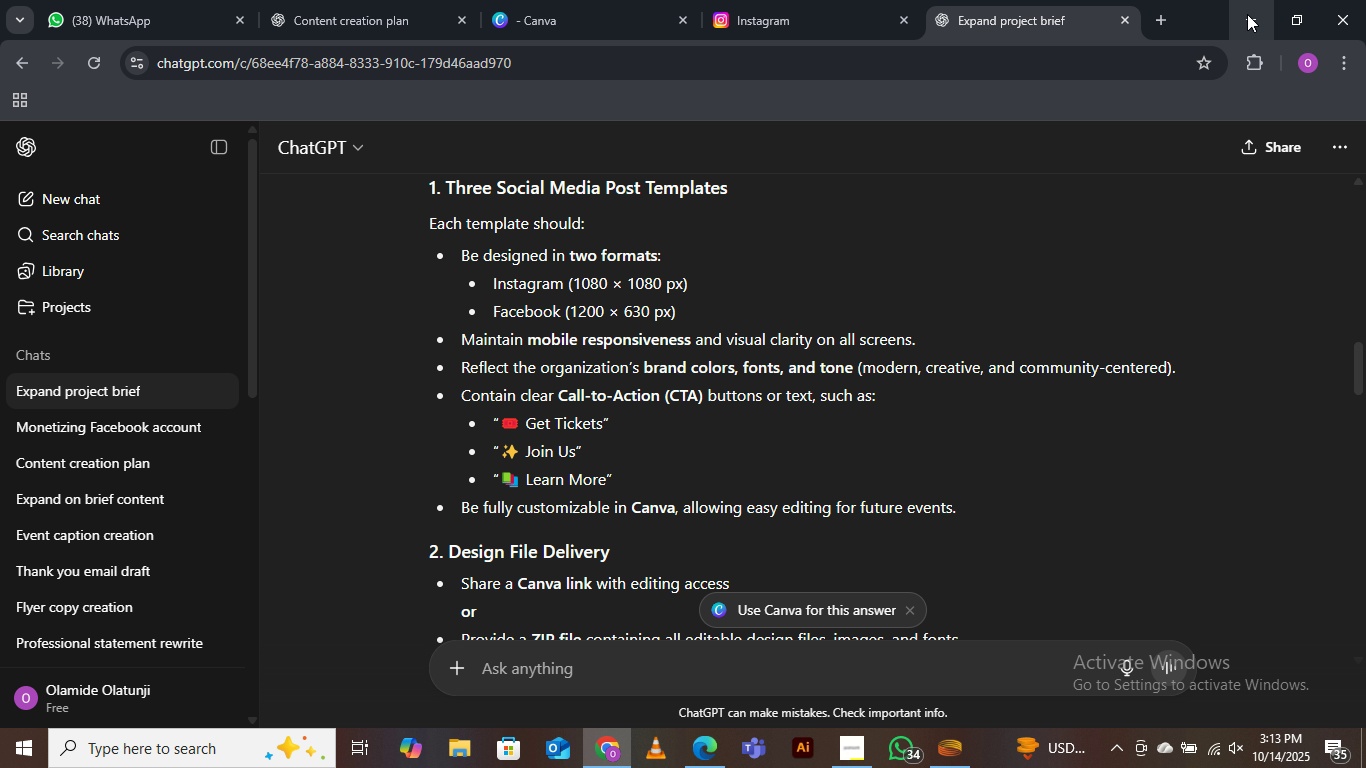 
left_click([1248, 14])
 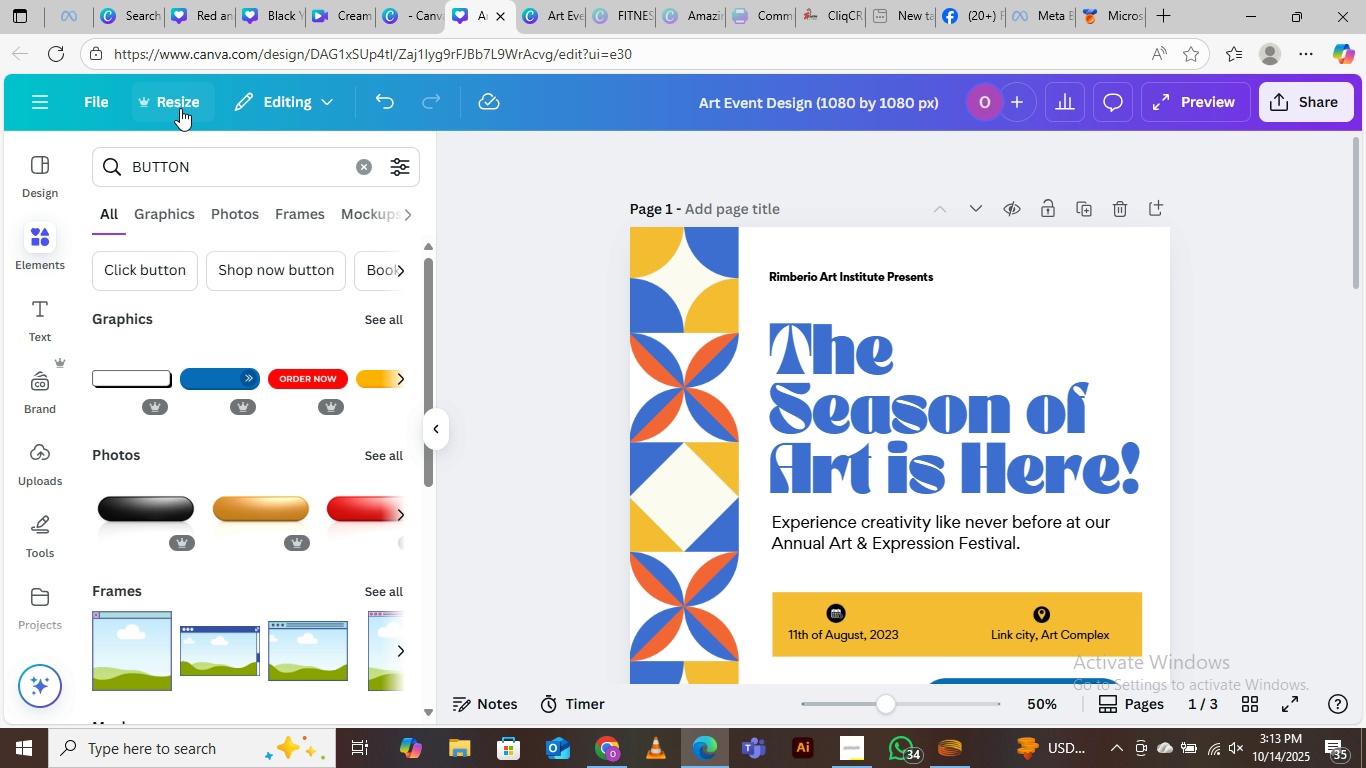 
left_click([183, 96])
 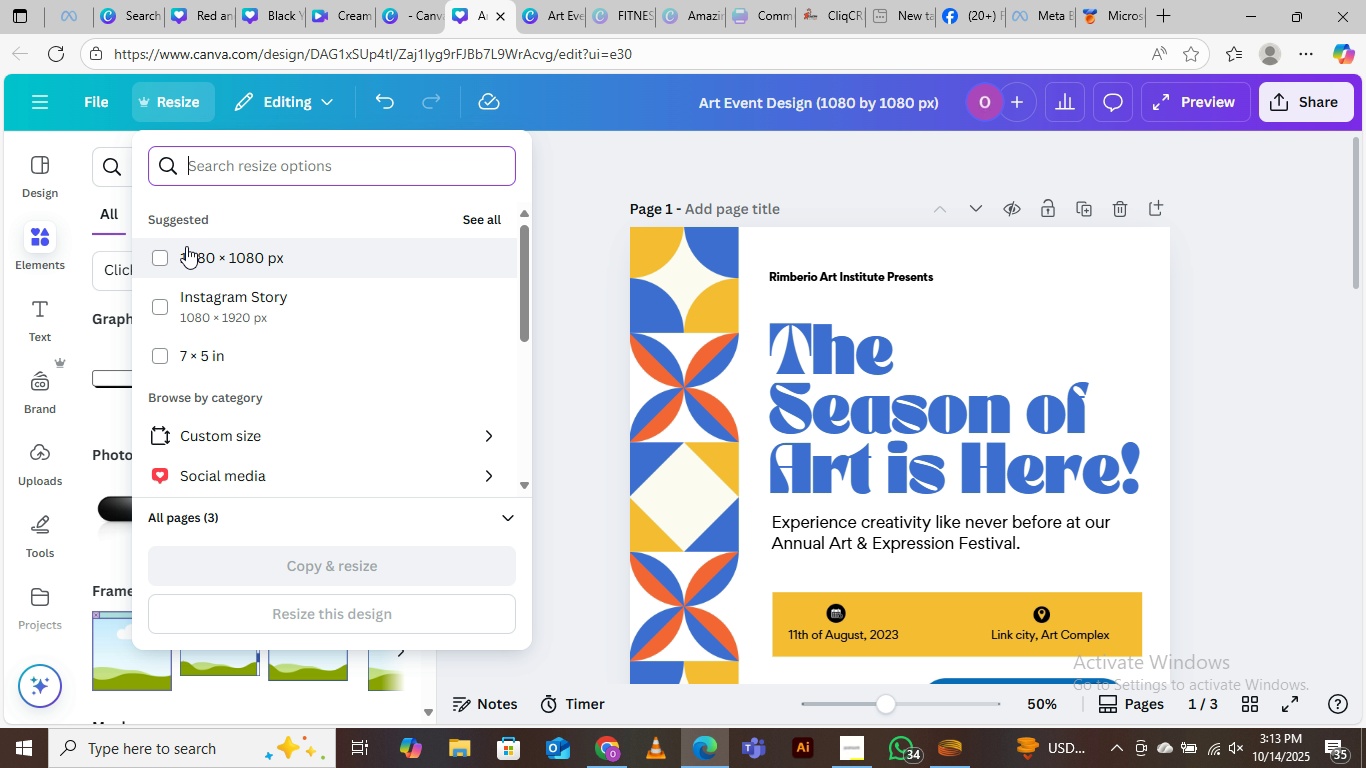 
left_click([185, 260])
 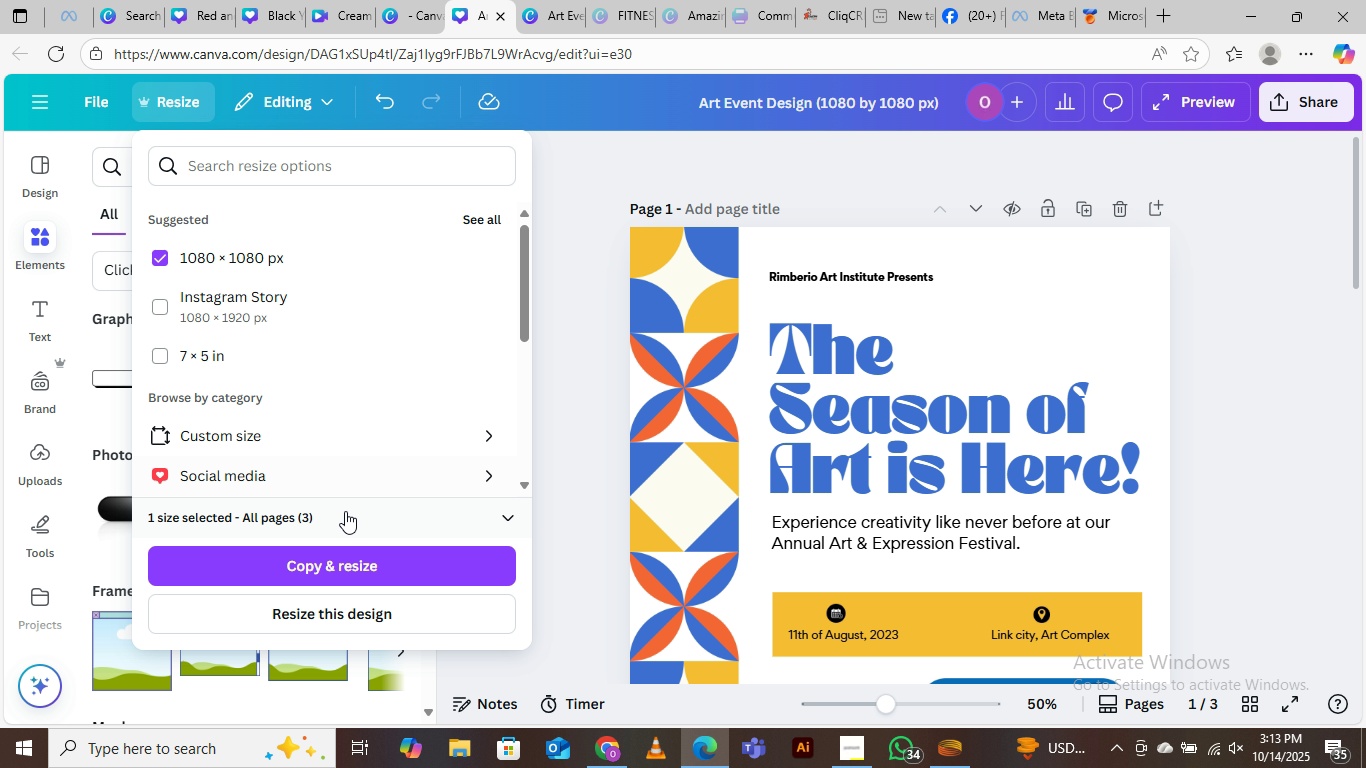 
scroll: coordinate [358, 372], scroll_direction: down, amount: 10.0
 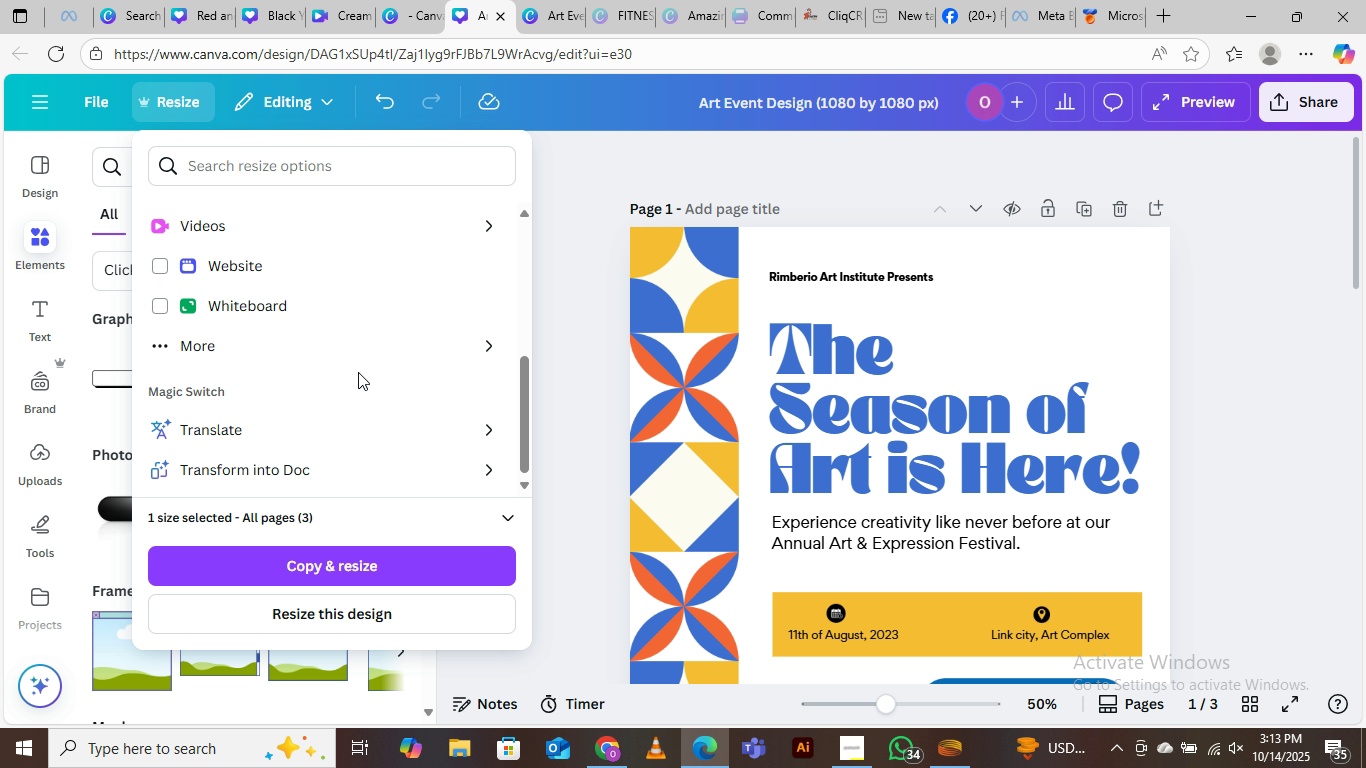 
scroll: coordinate [358, 370], scroll_direction: up, amount: 10.0
 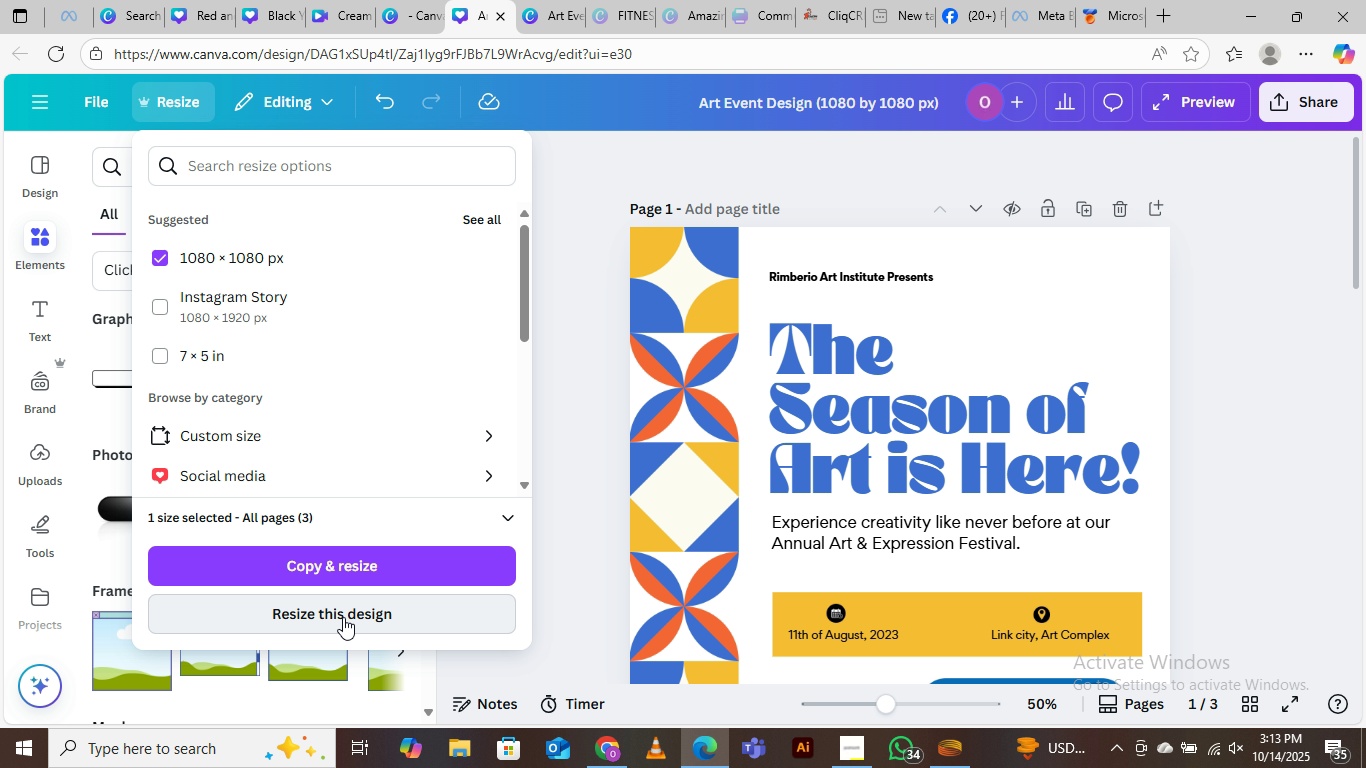 
left_click([343, 617])
 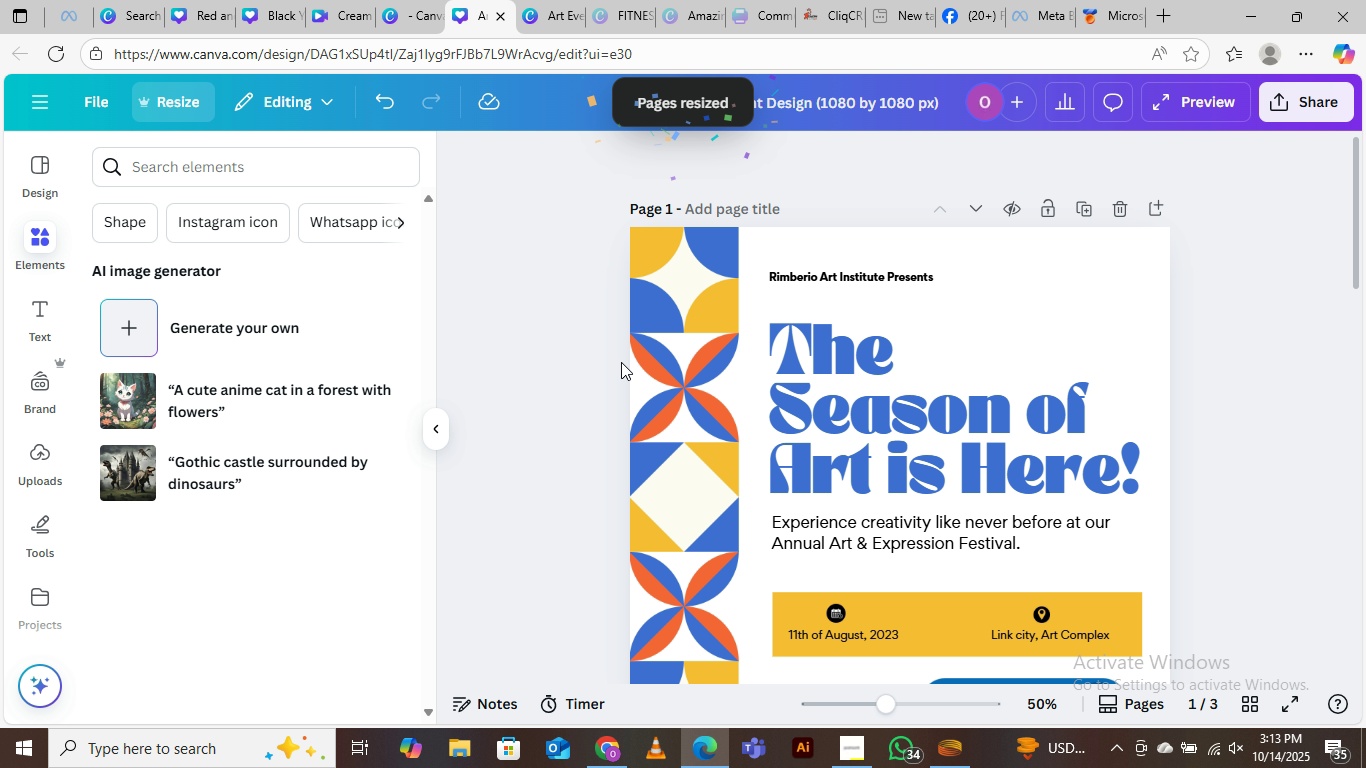 
wait(5.65)
 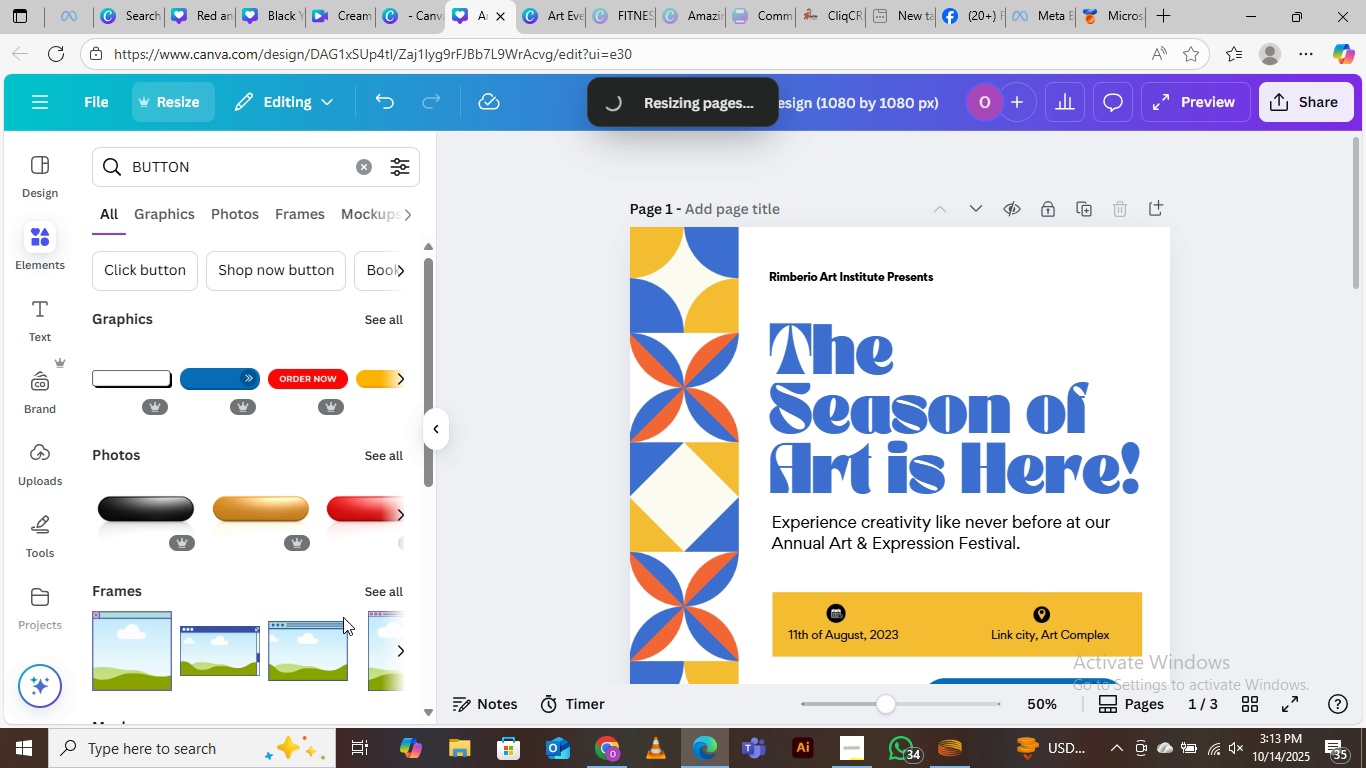 
left_click([1278, 96])
 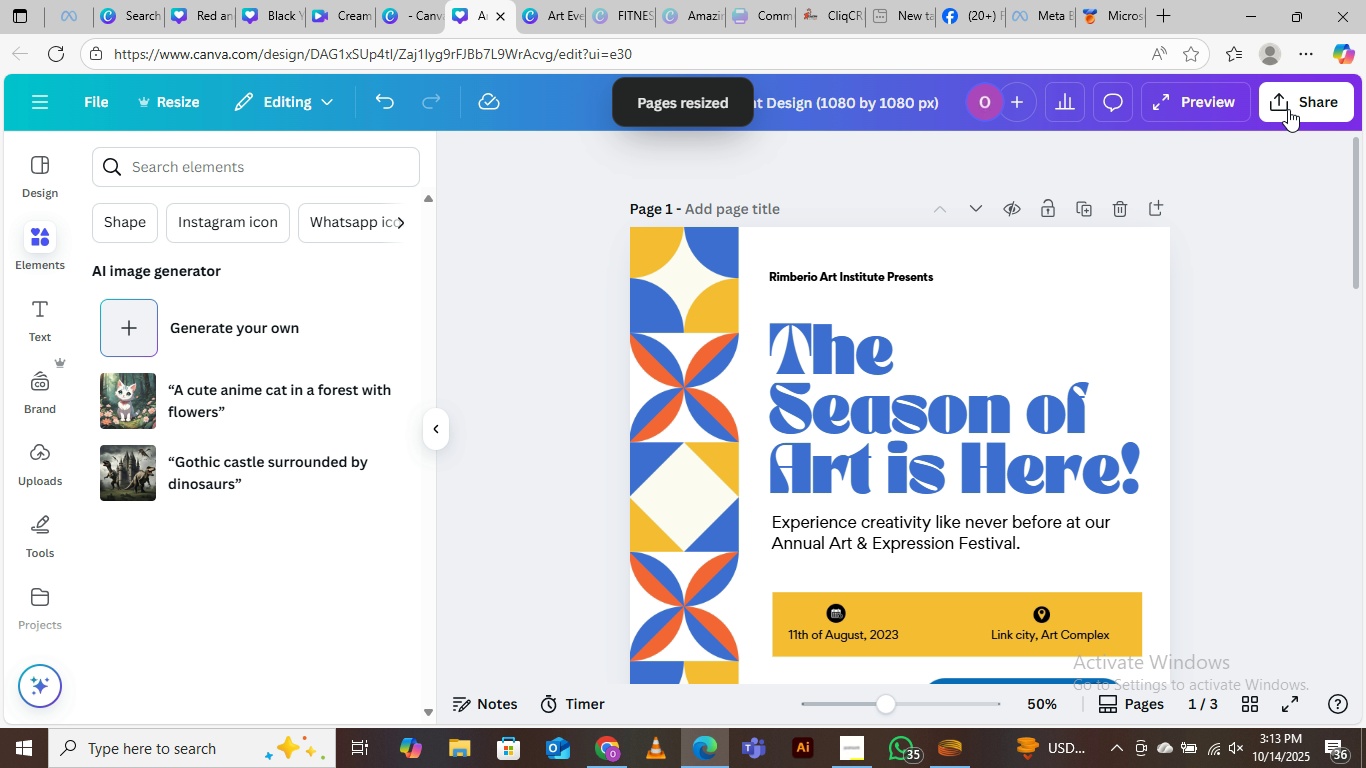 
left_click([1288, 103])
 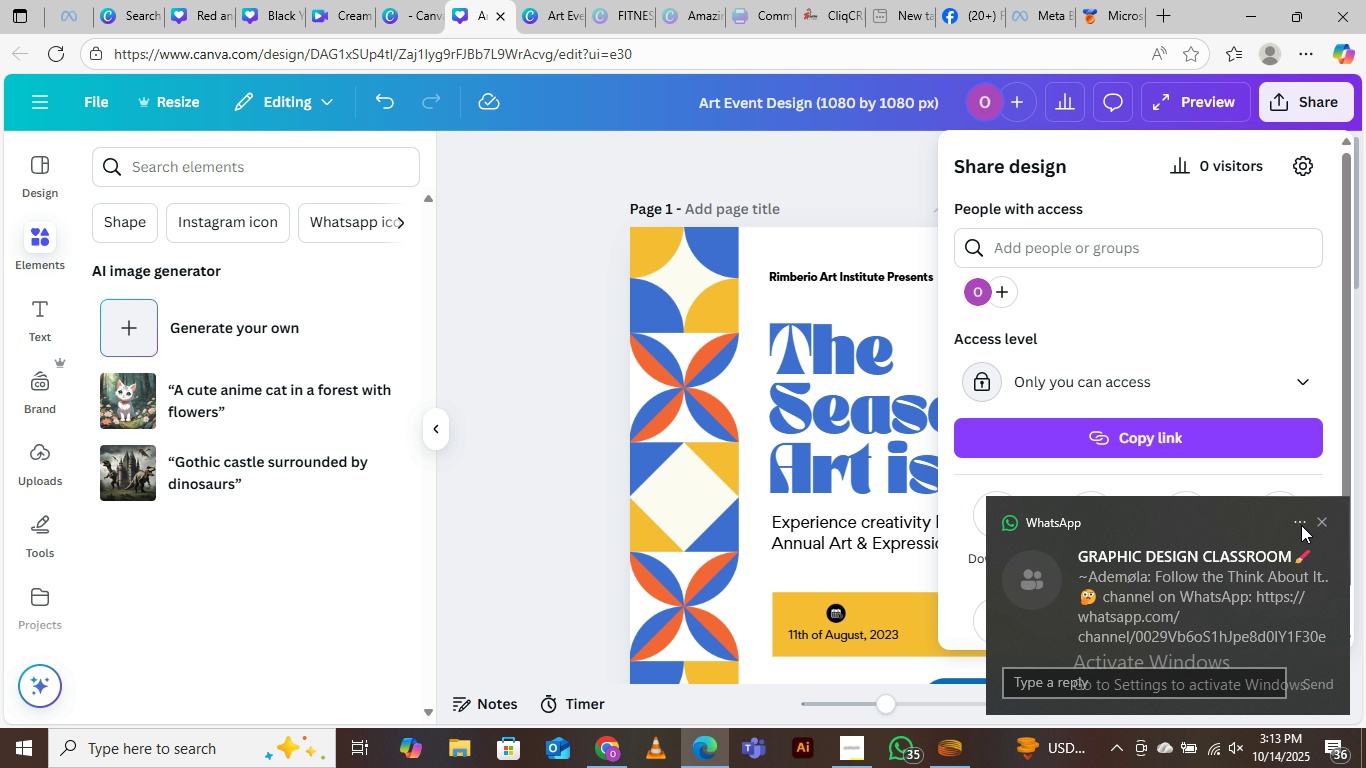 
left_click([1332, 519])
 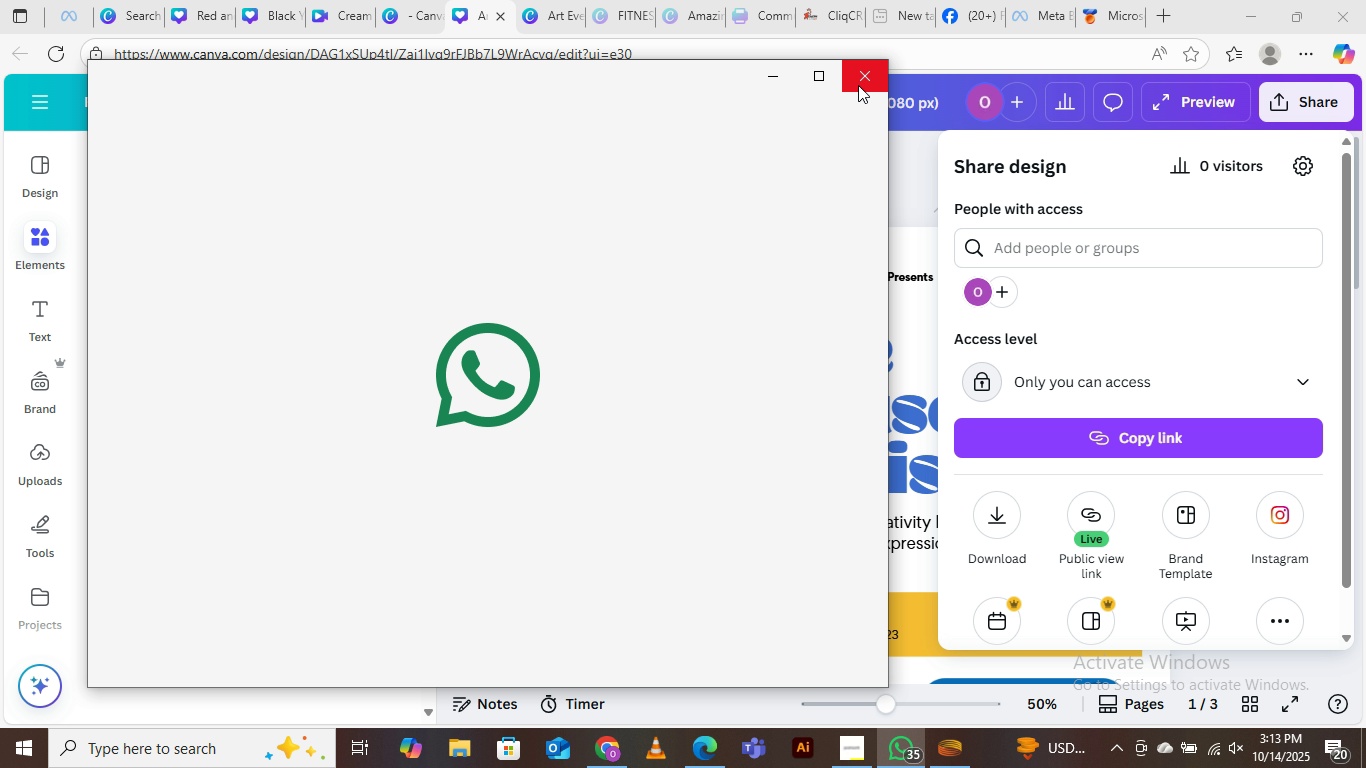 
left_click([863, 76])
 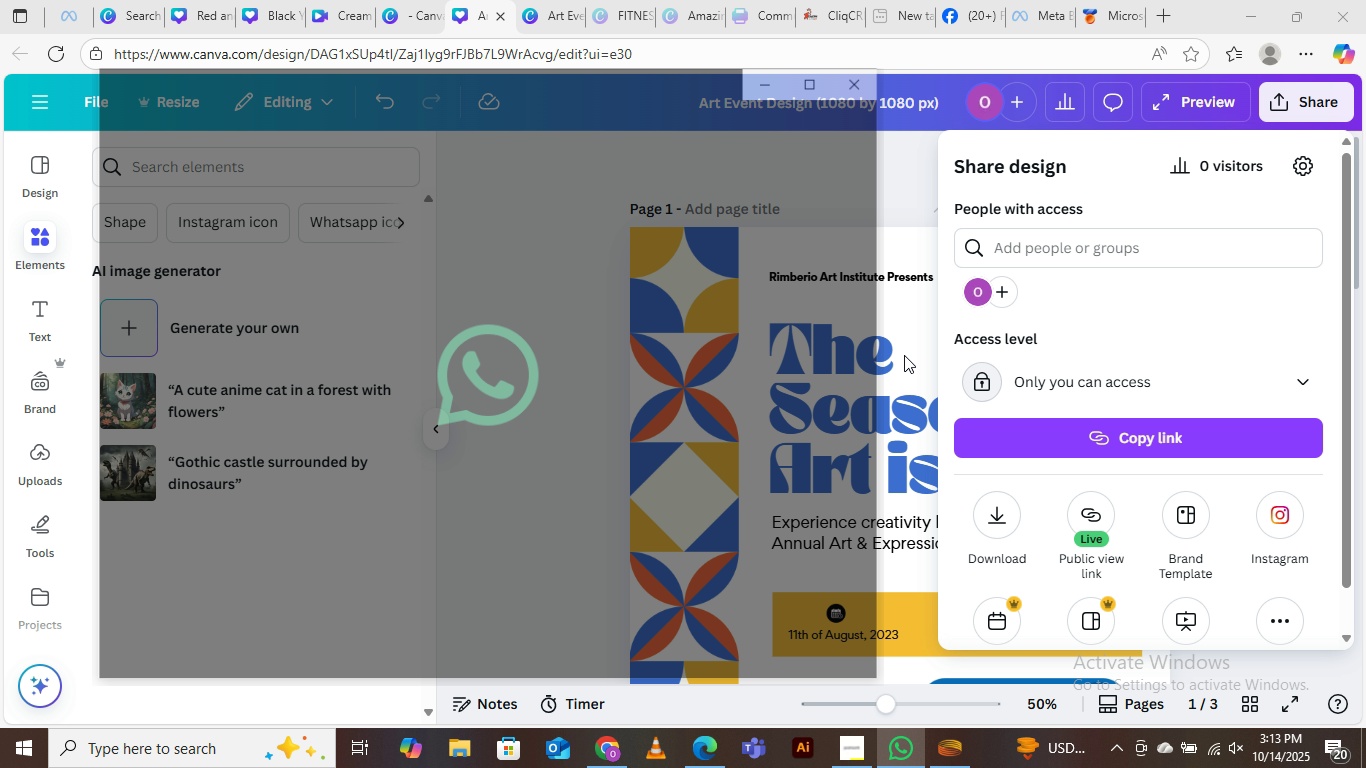 
left_click([1003, 510])
 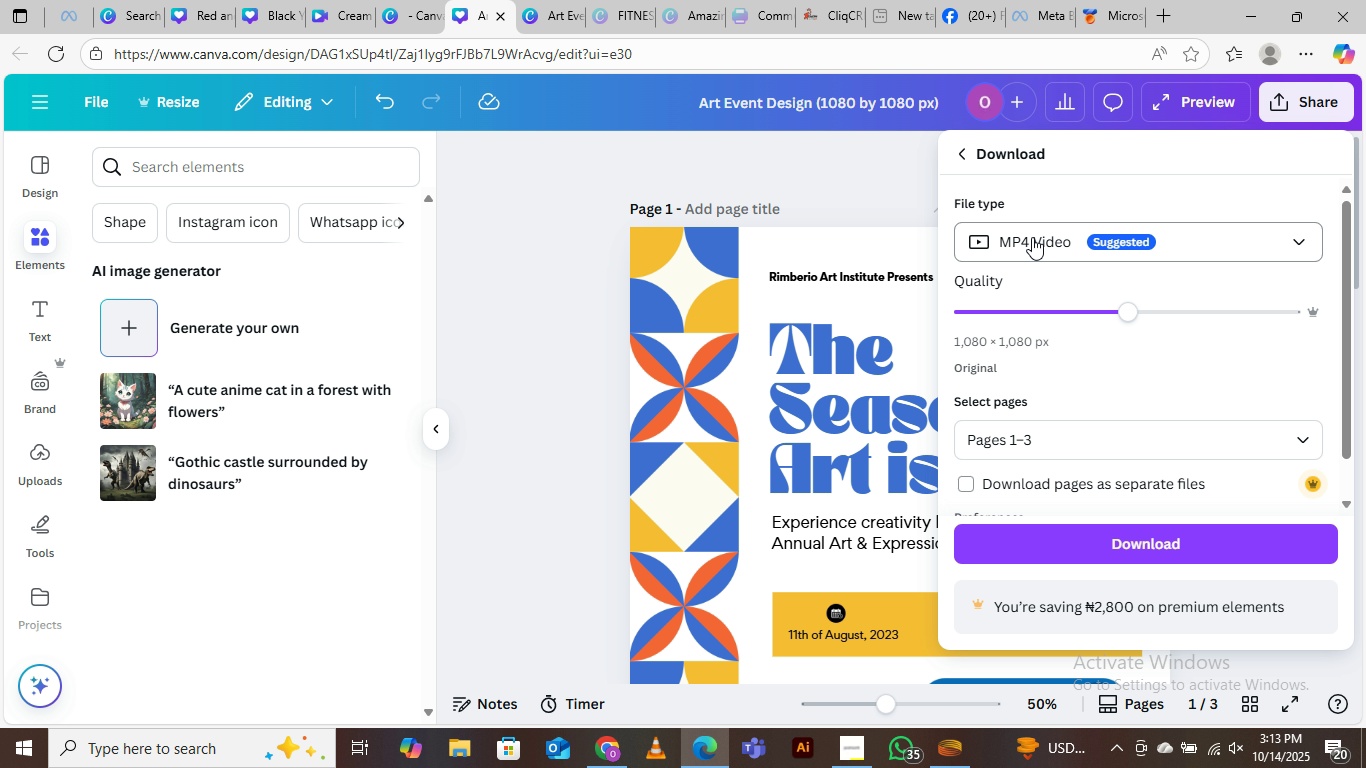 
left_click([1032, 237])
 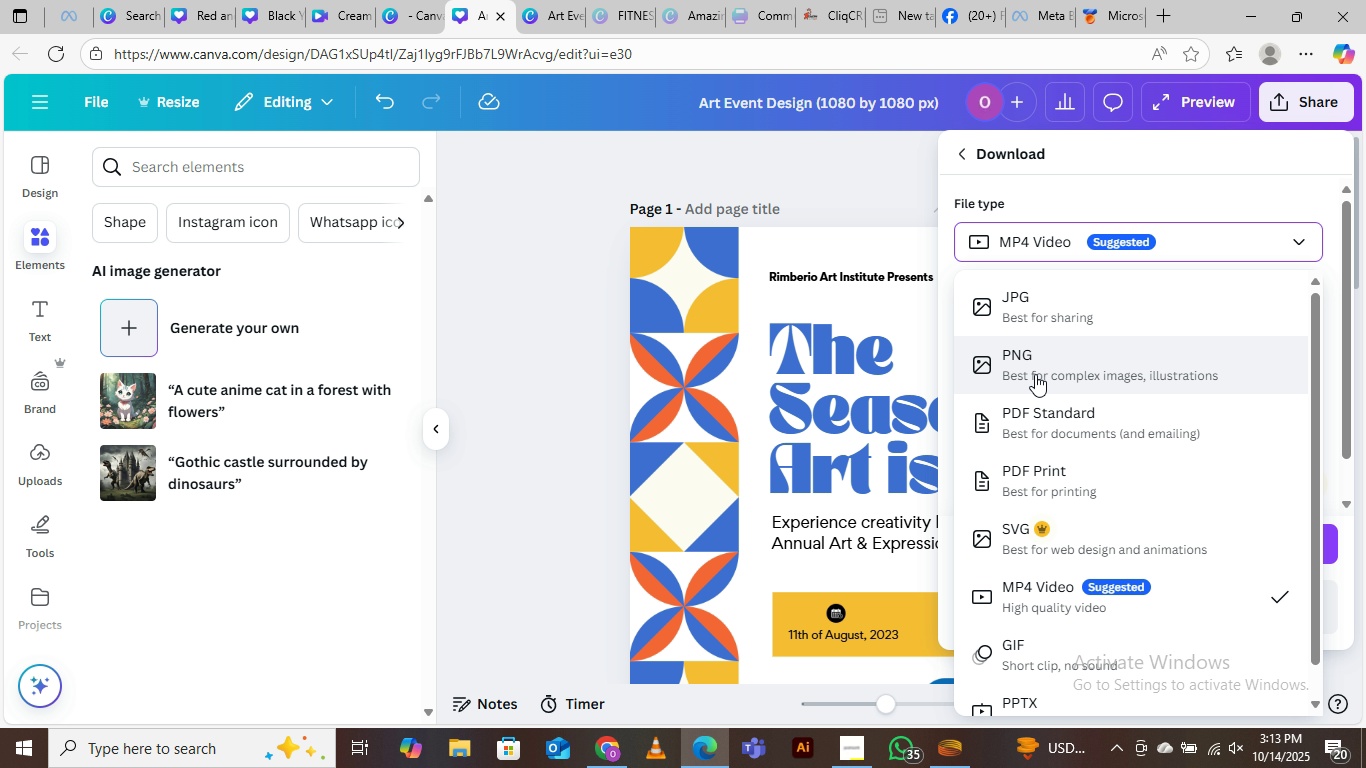 
left_click([1035, 362])
 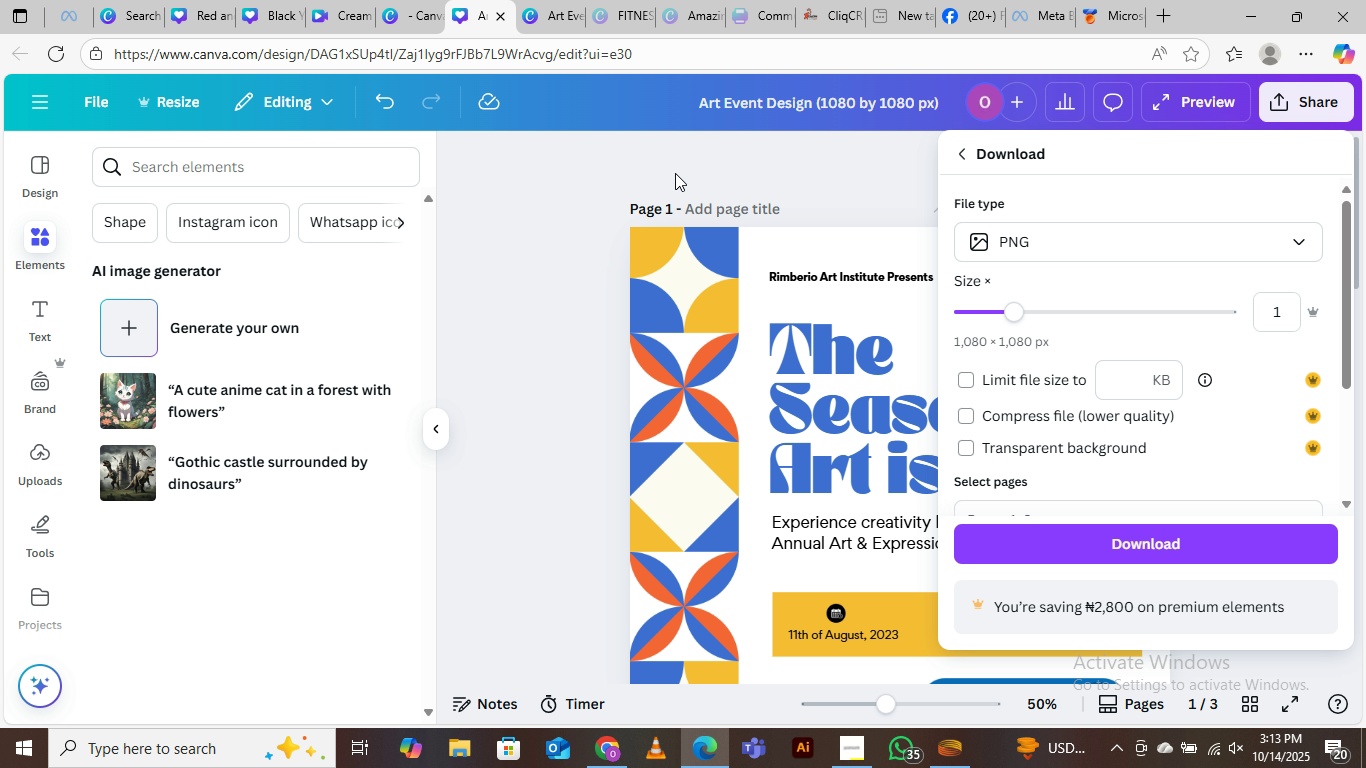 
left_click([644, 170])
 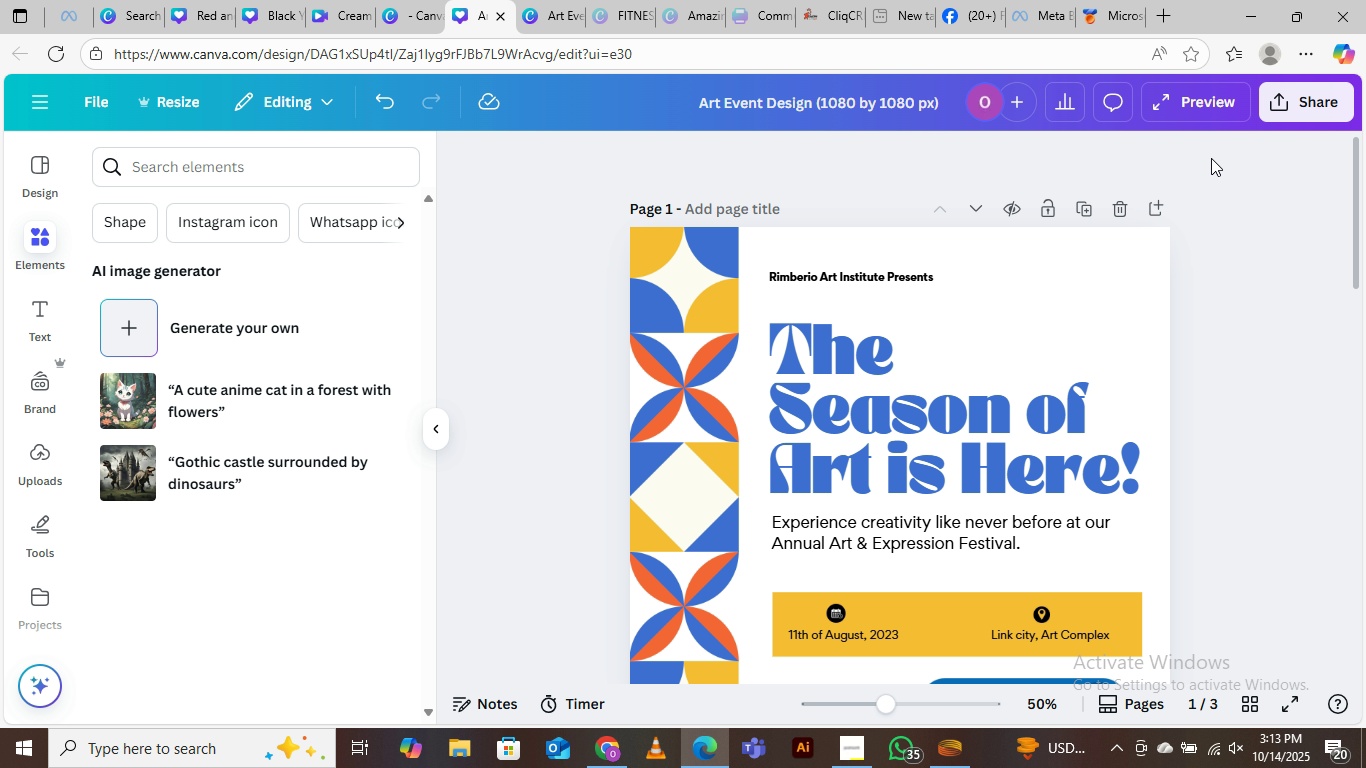 
mouse_move([1286, 122])
 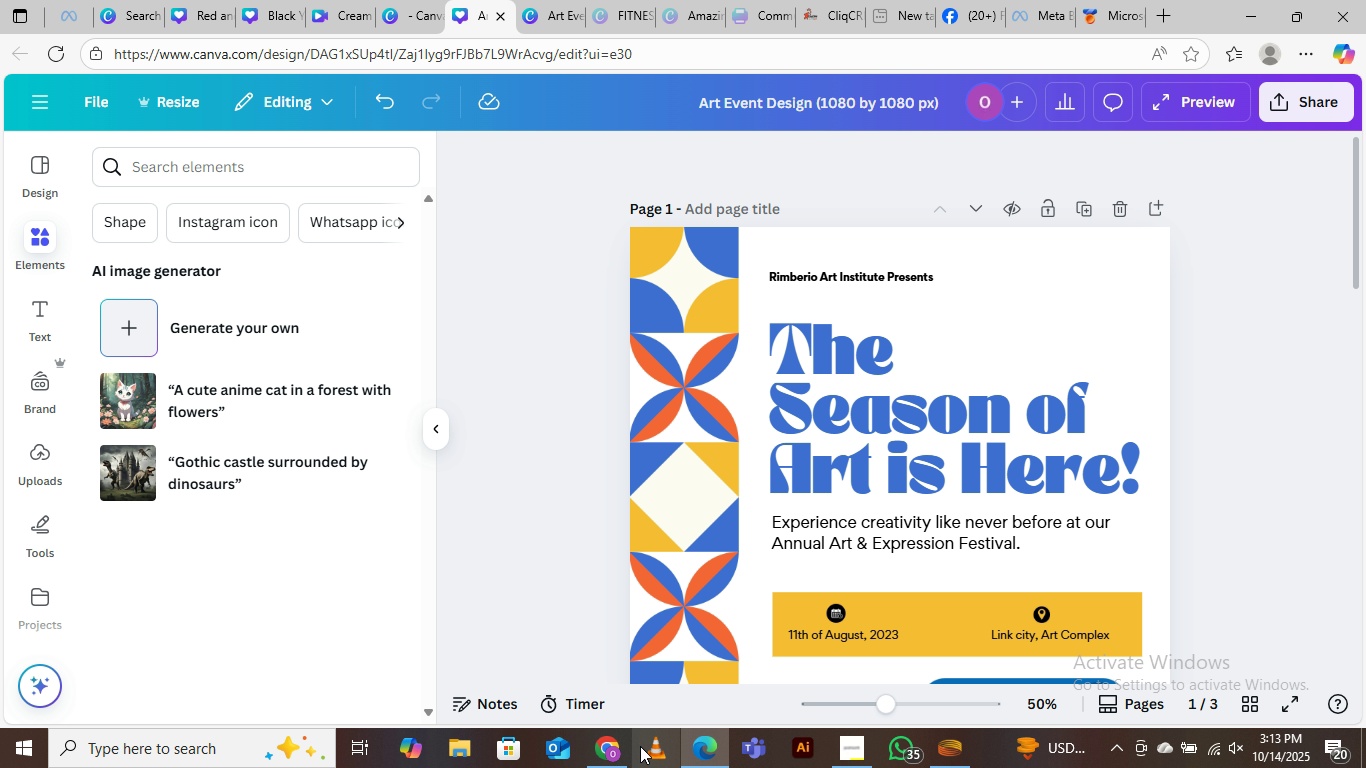 
left_click([607, 746])
 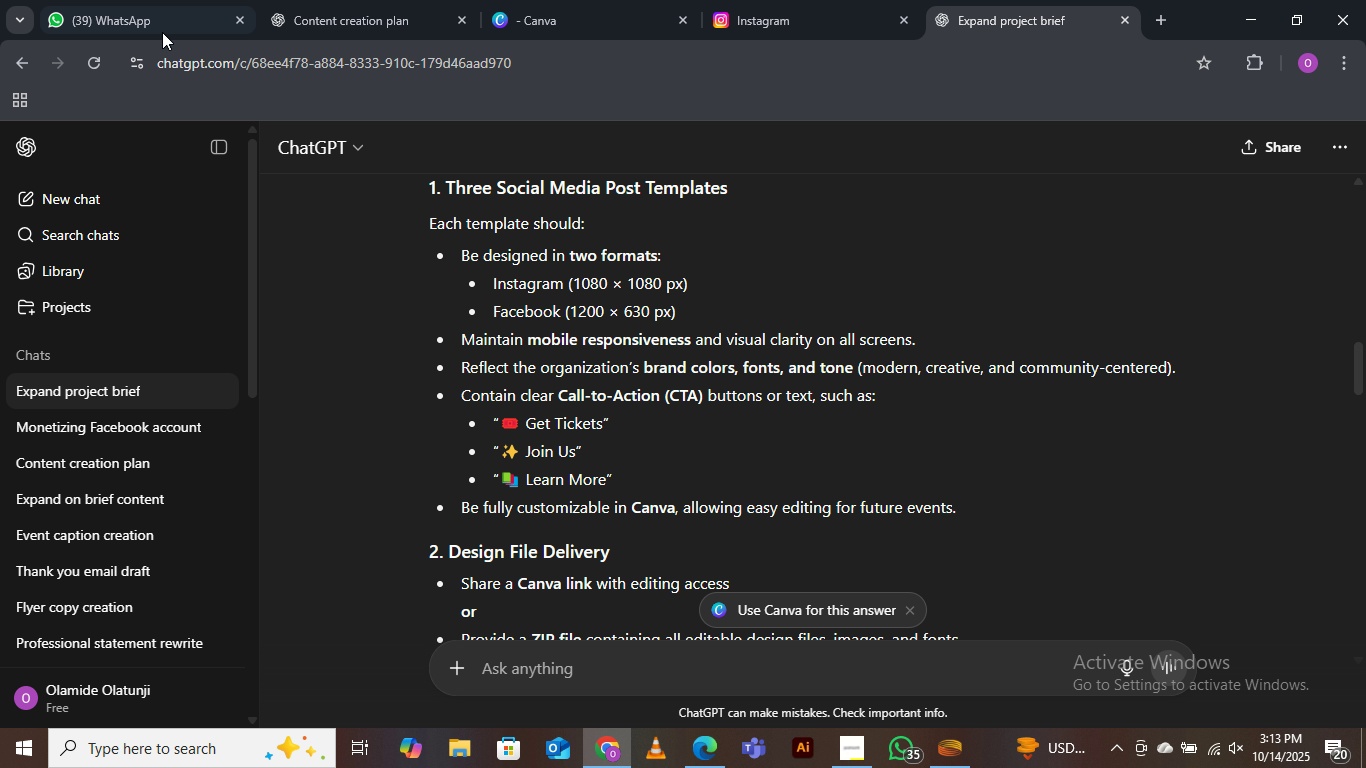 
left_click([156, 25])
 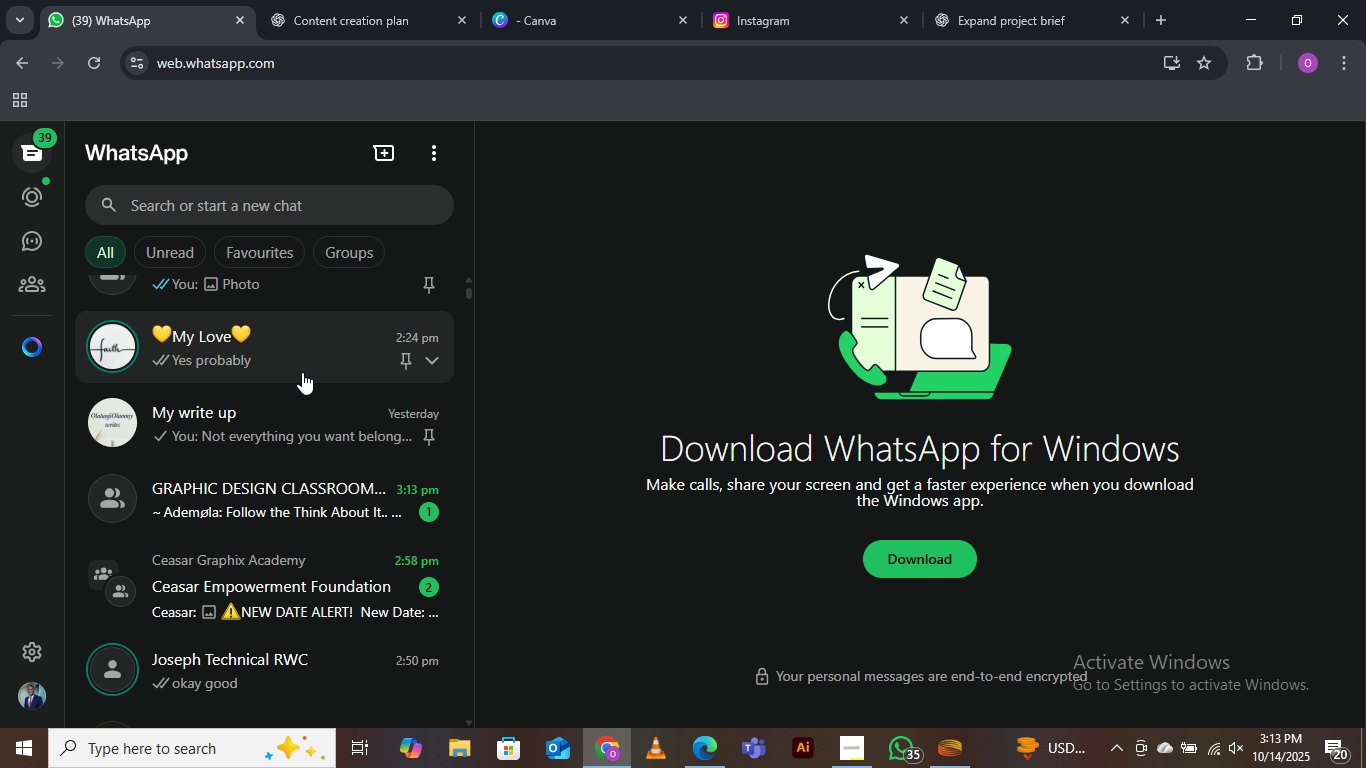 
scroll: coordinate [331, 445], scroll_direction: up, amount: 8.0
 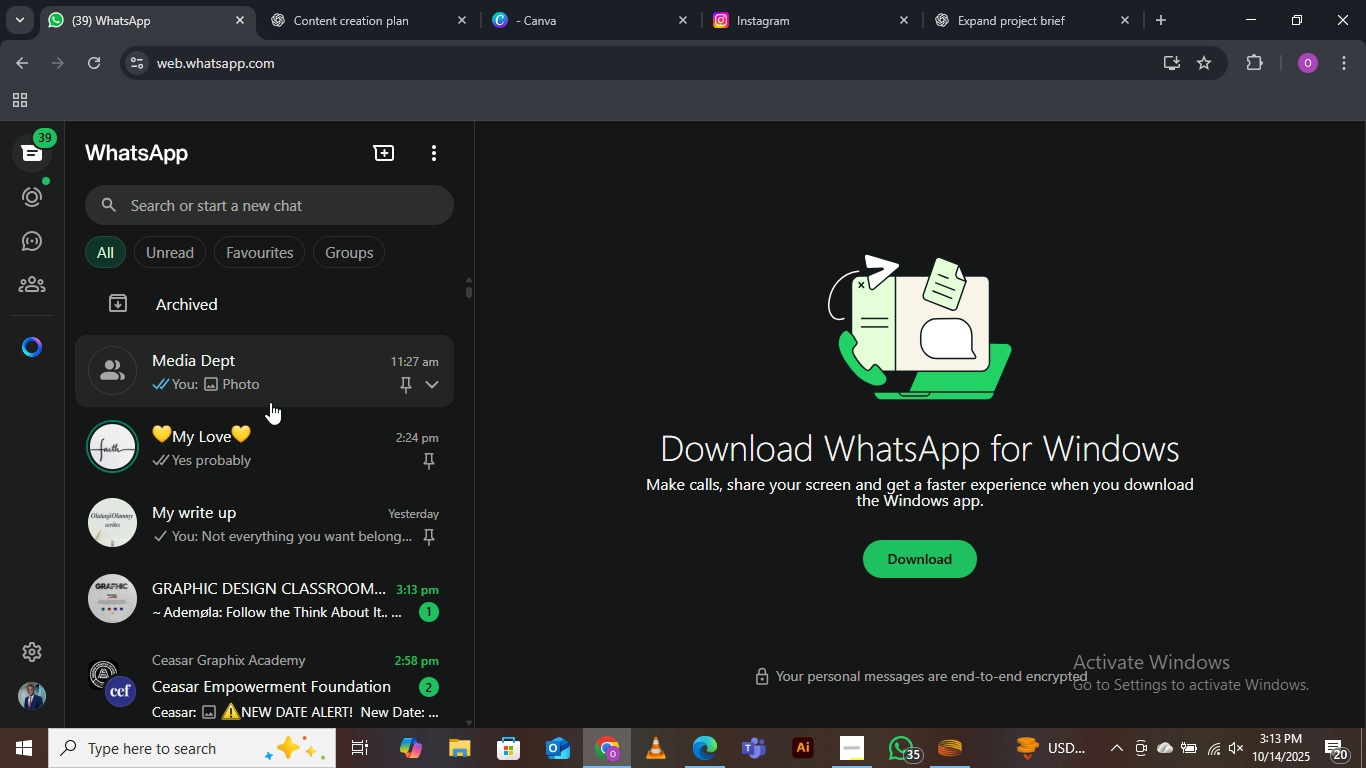 
left_click([274, 368])
 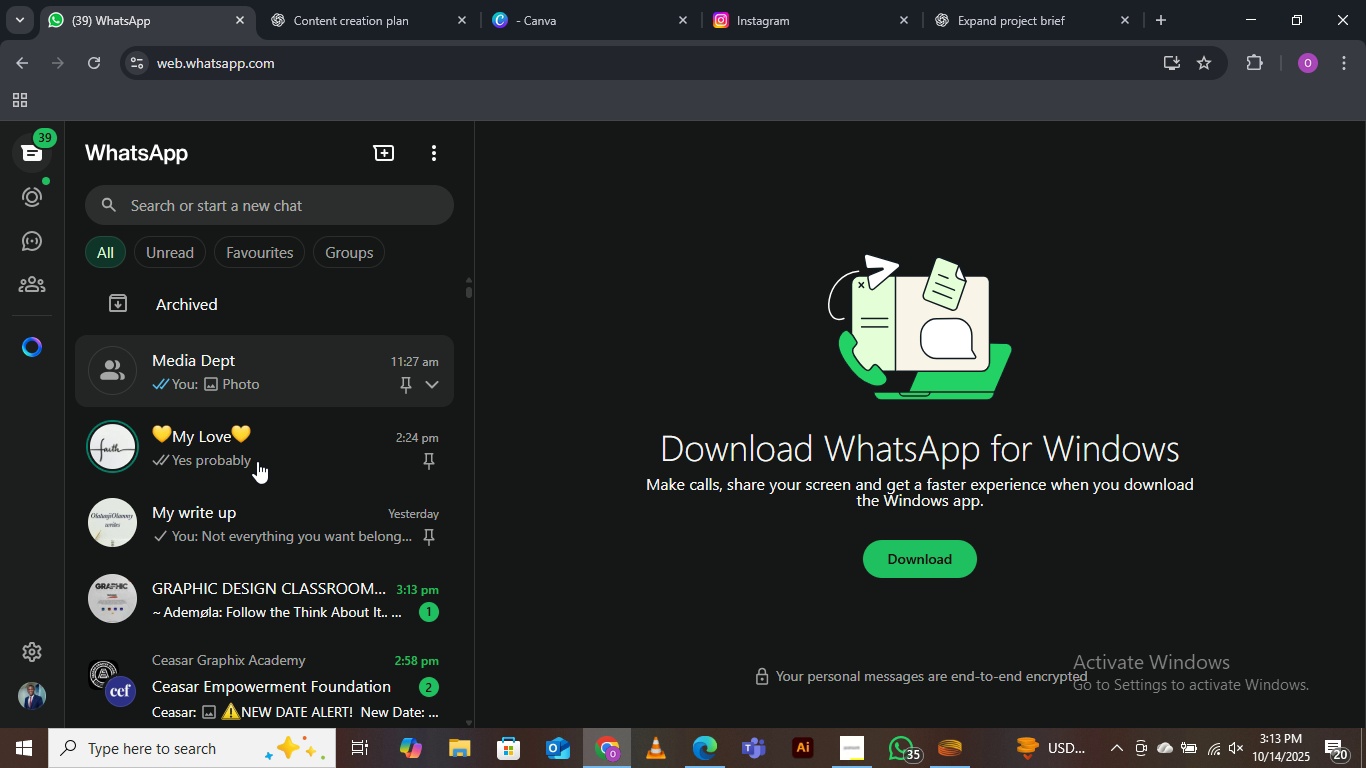 
left_click([263, 439])
 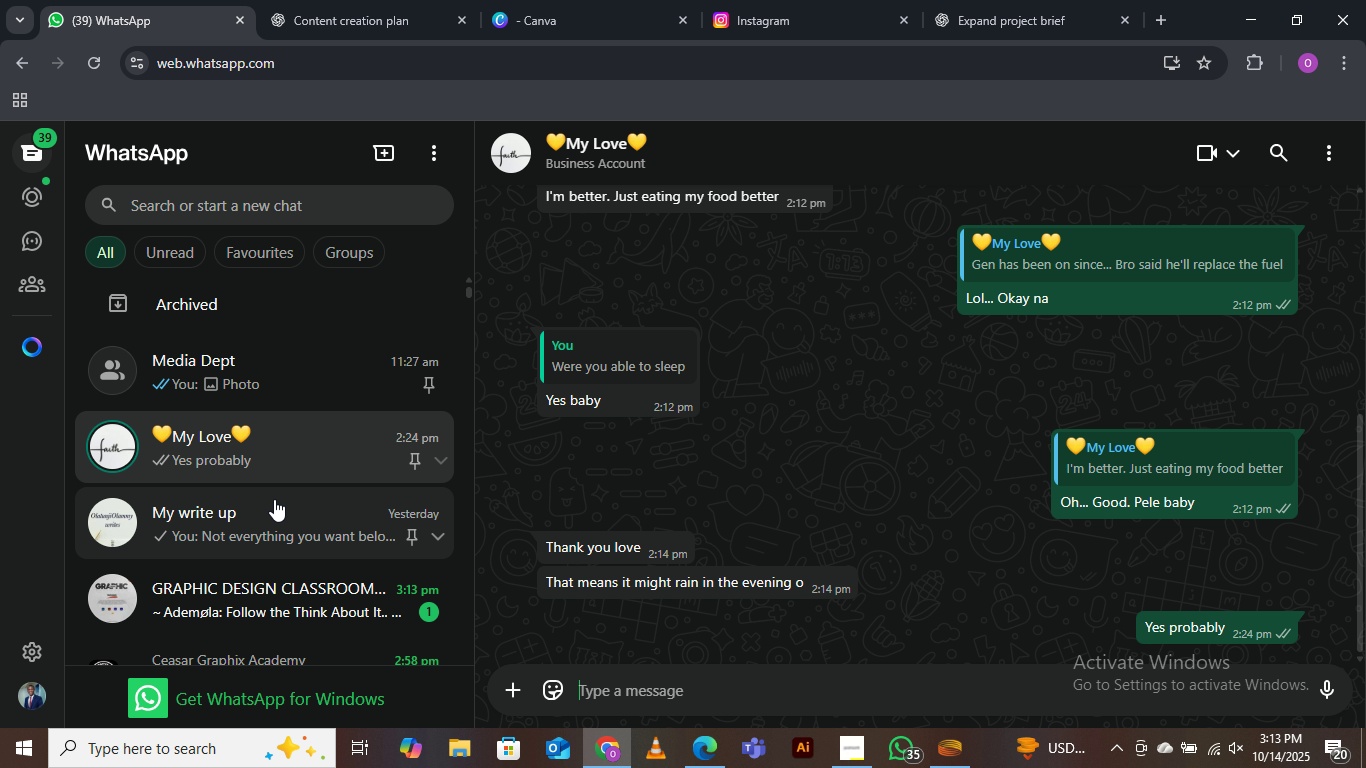 
left_click([267, 511])
 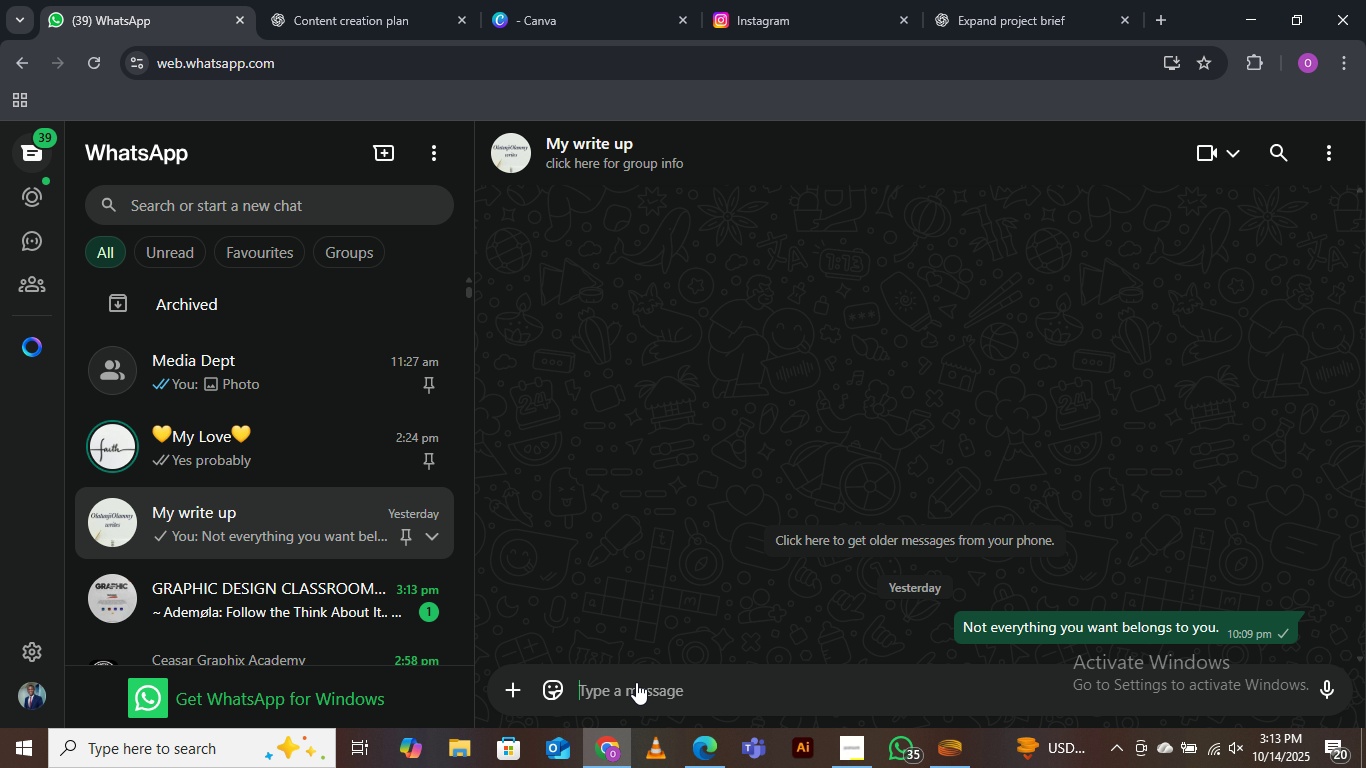 
key(Control+V)
 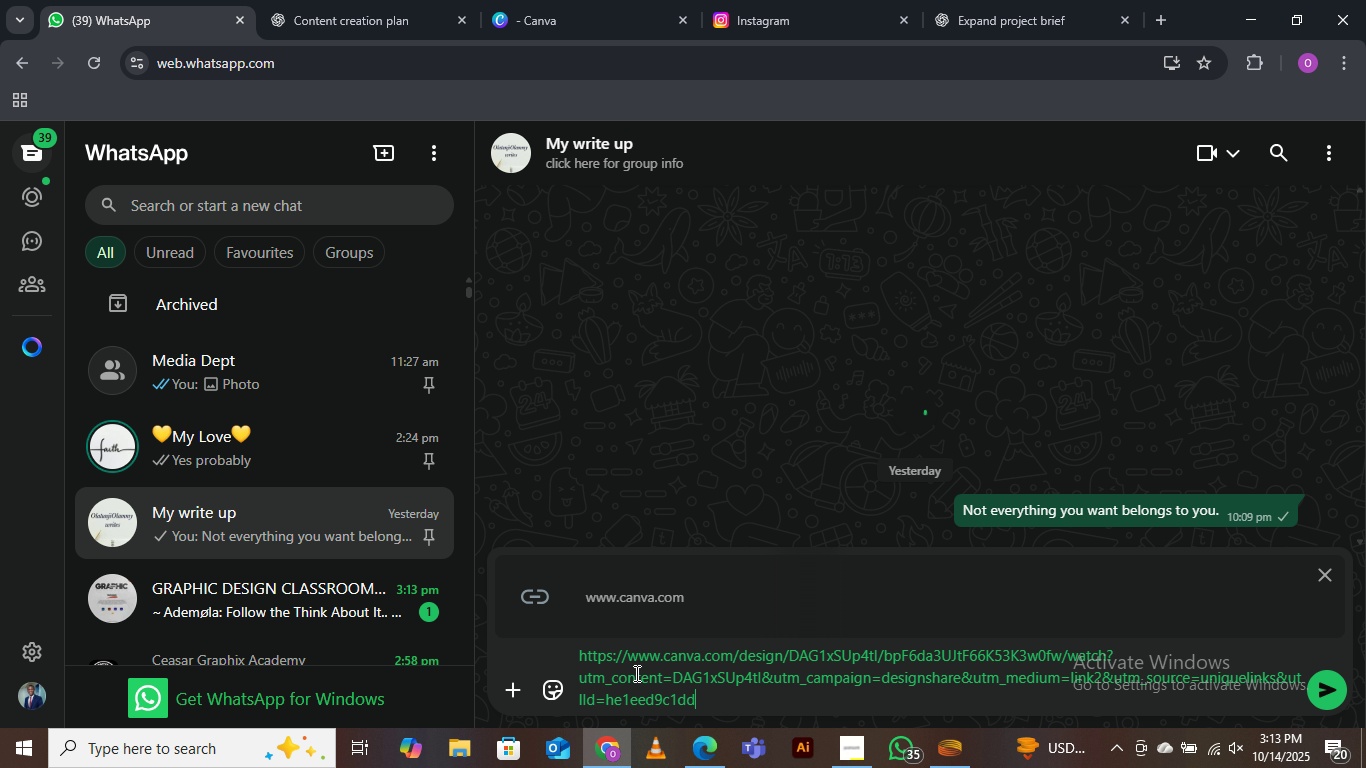 
key(Enter)
 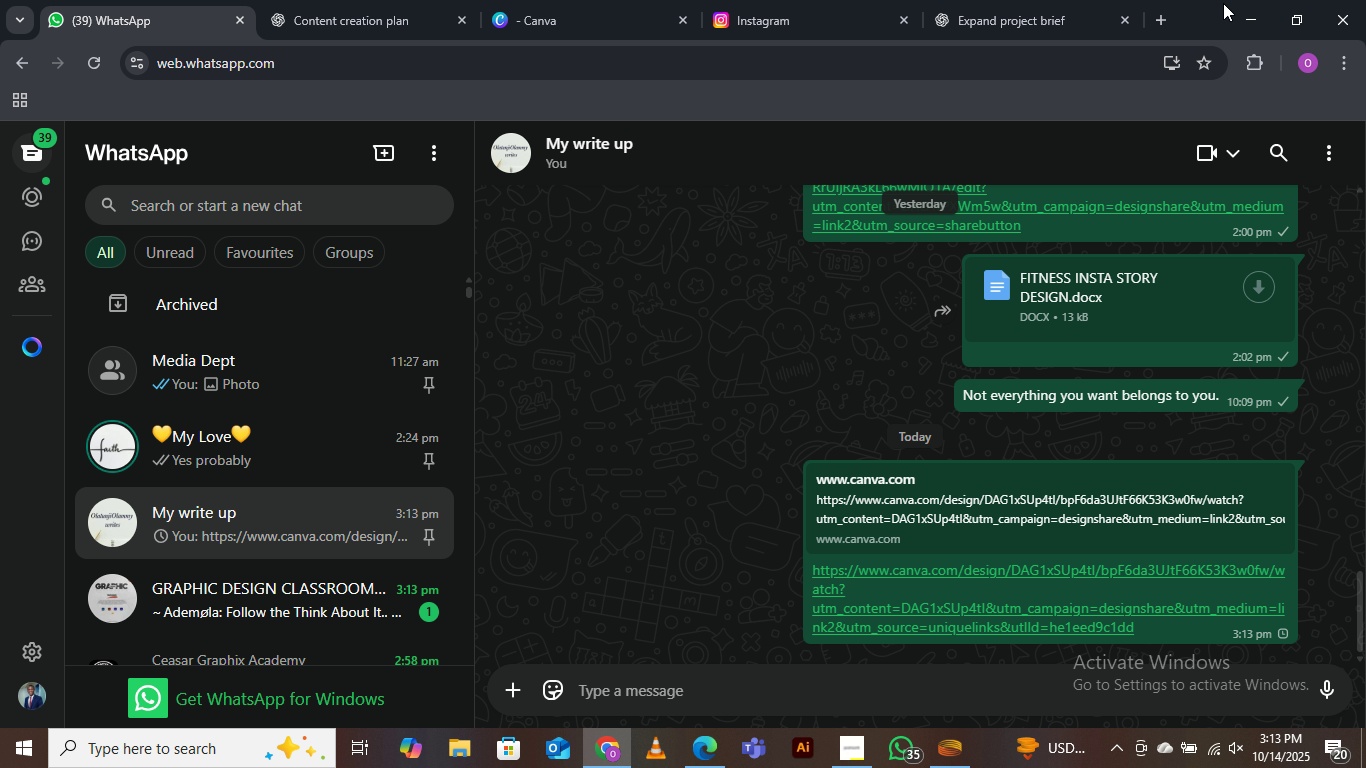 
left_click([1239, 13])
 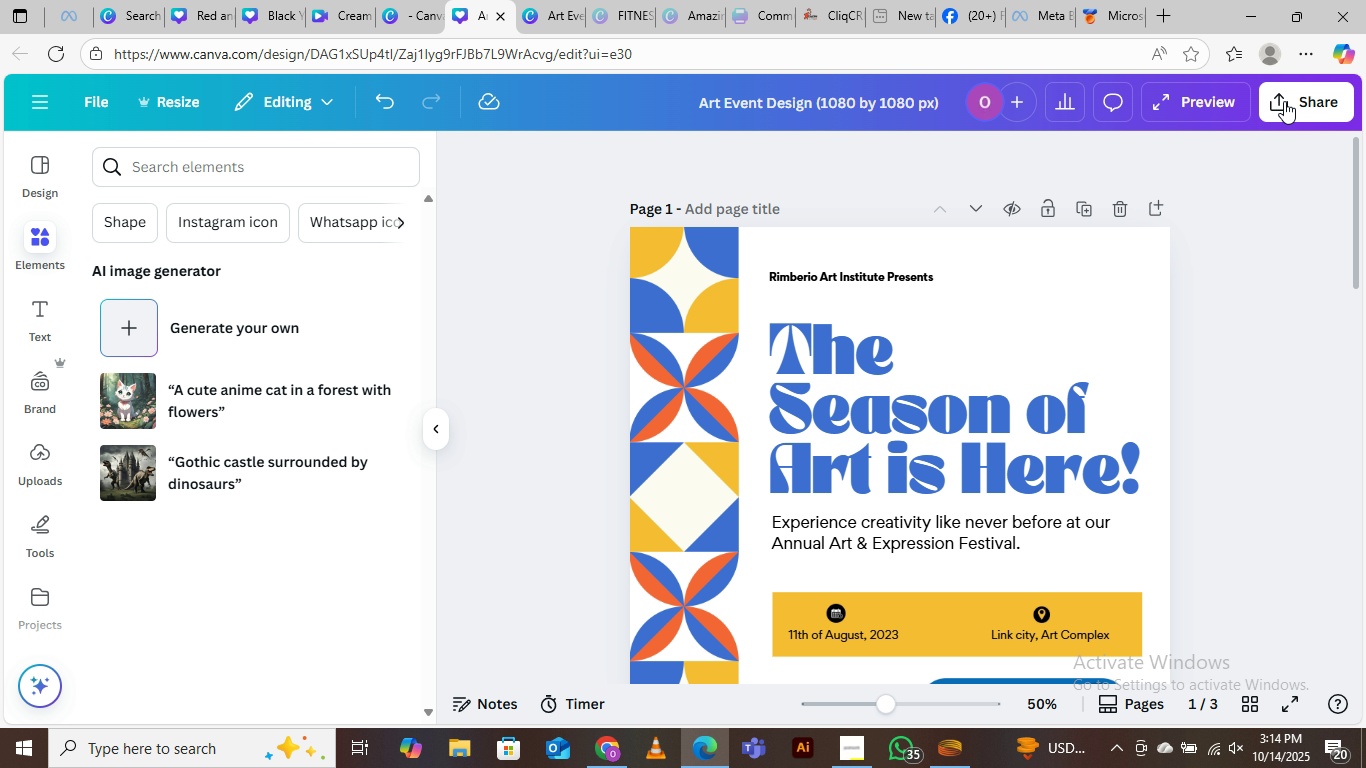 
left_click([1284, 101])
 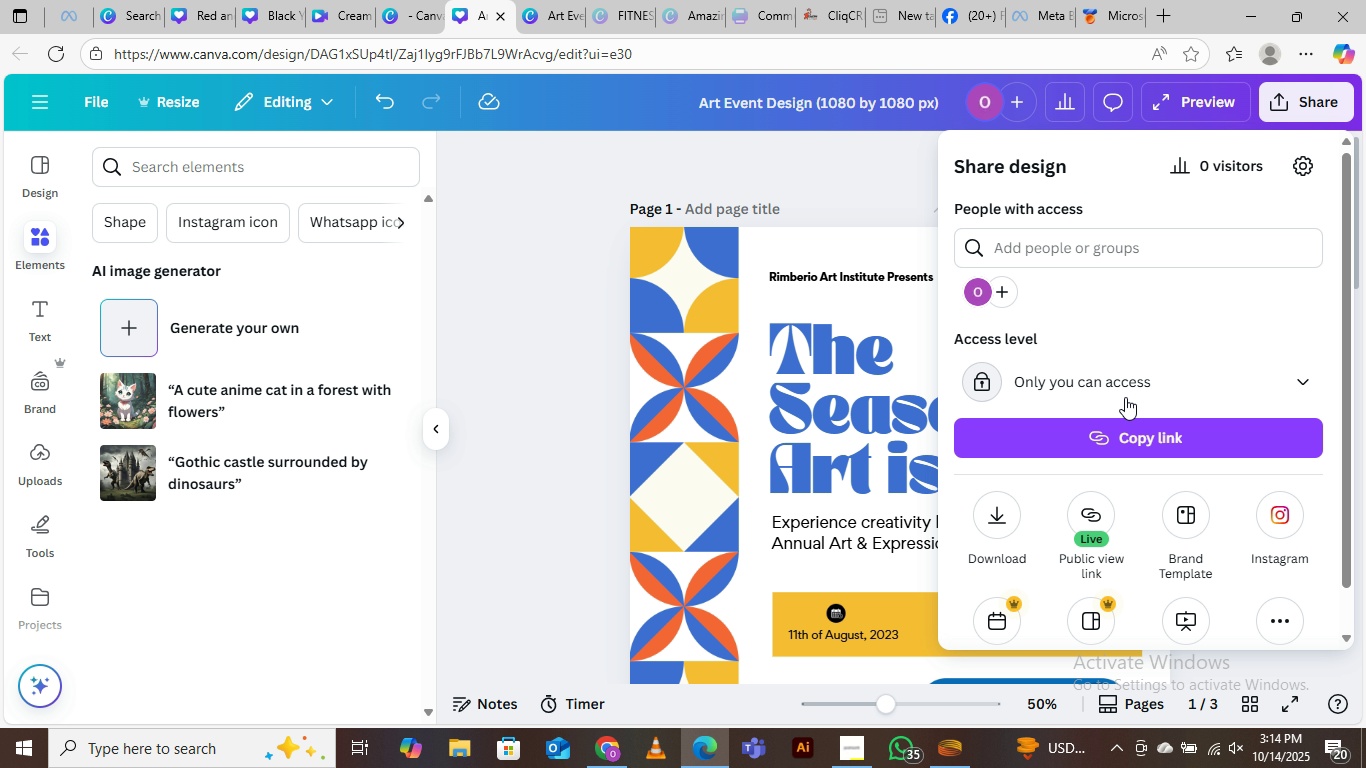 
left_click([1122, 383])
 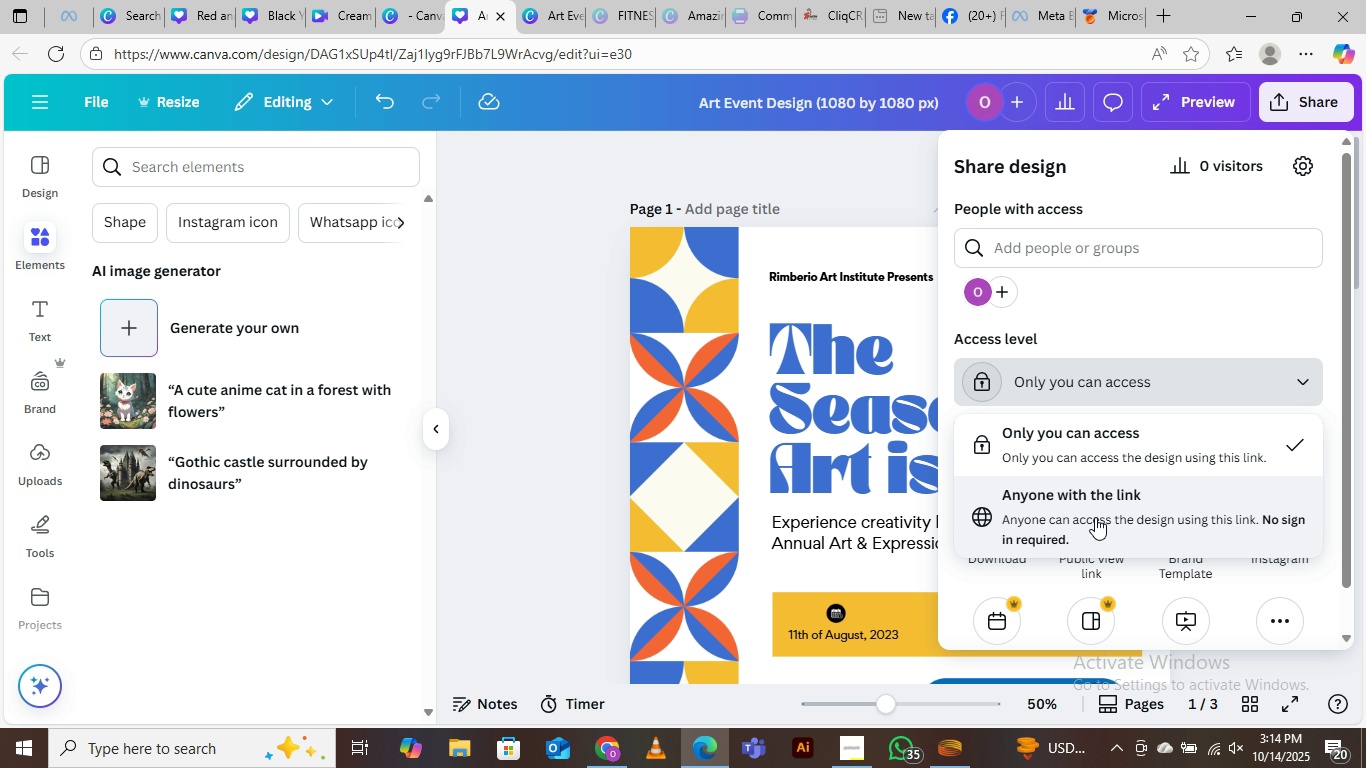 
left_click([1095, 518])
 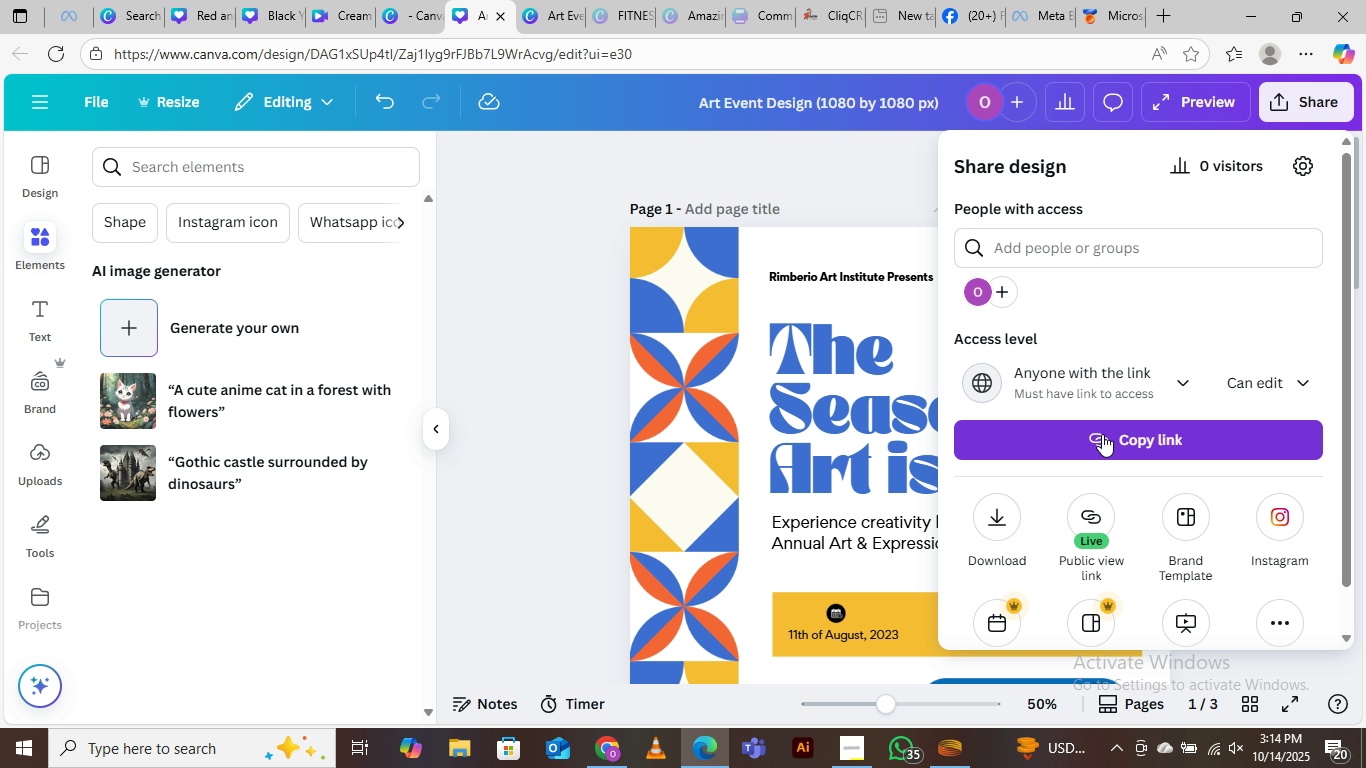 
left_click([1102, 434])
 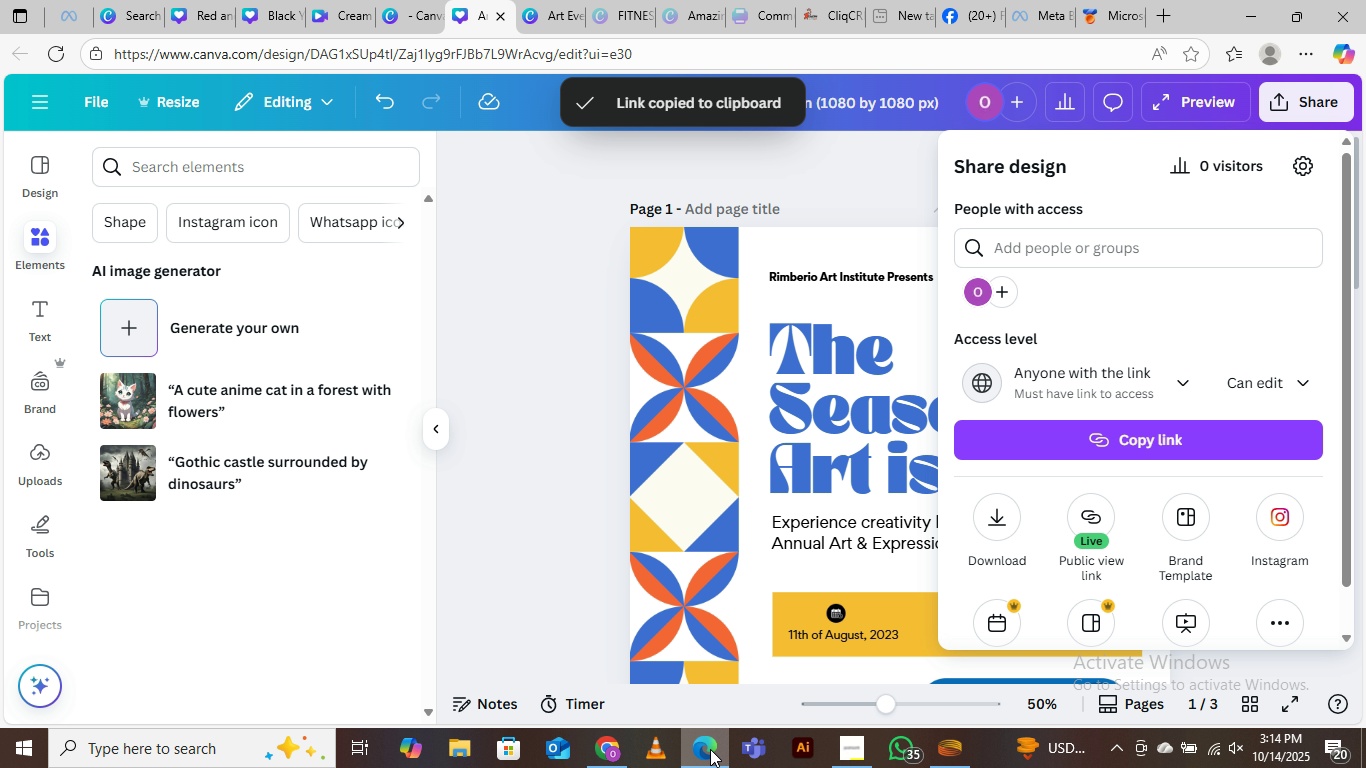 
left_click([614, 759])
 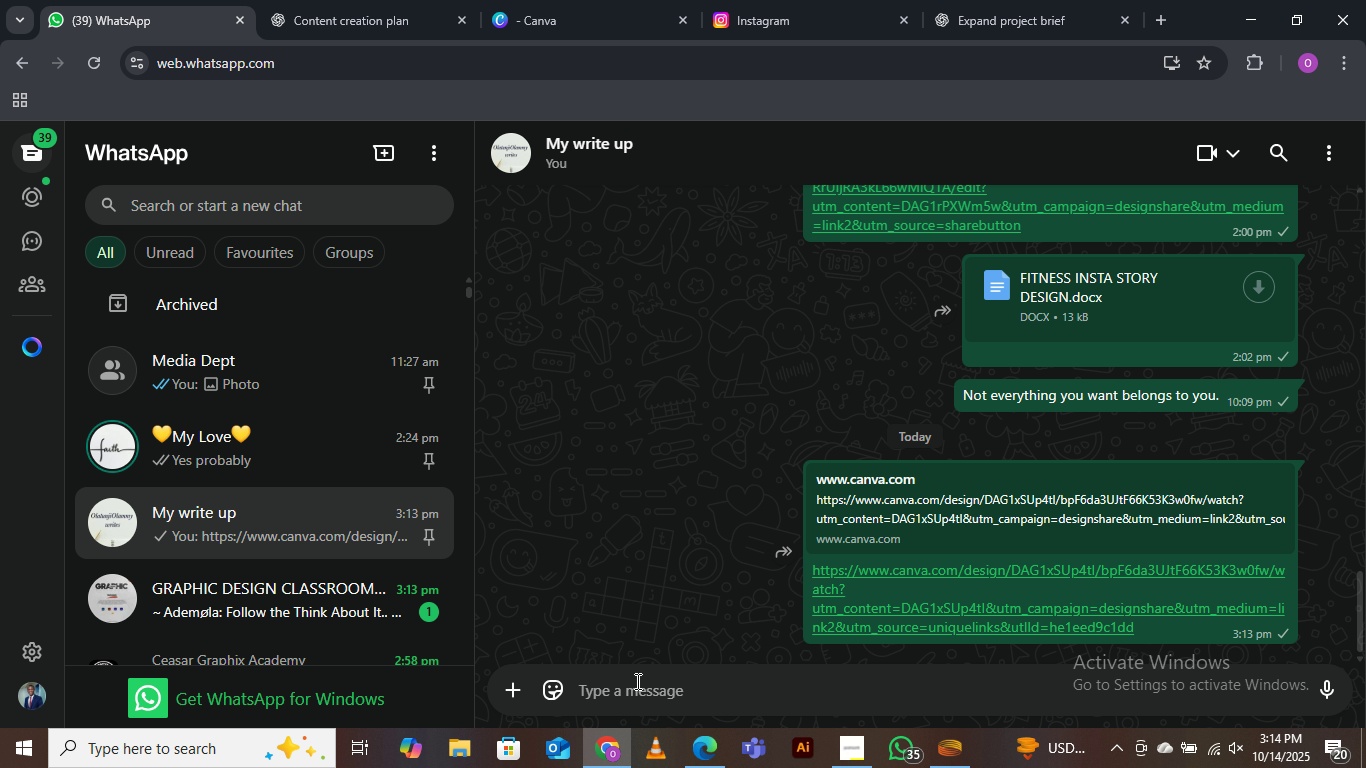 
left_click([636, 683])
 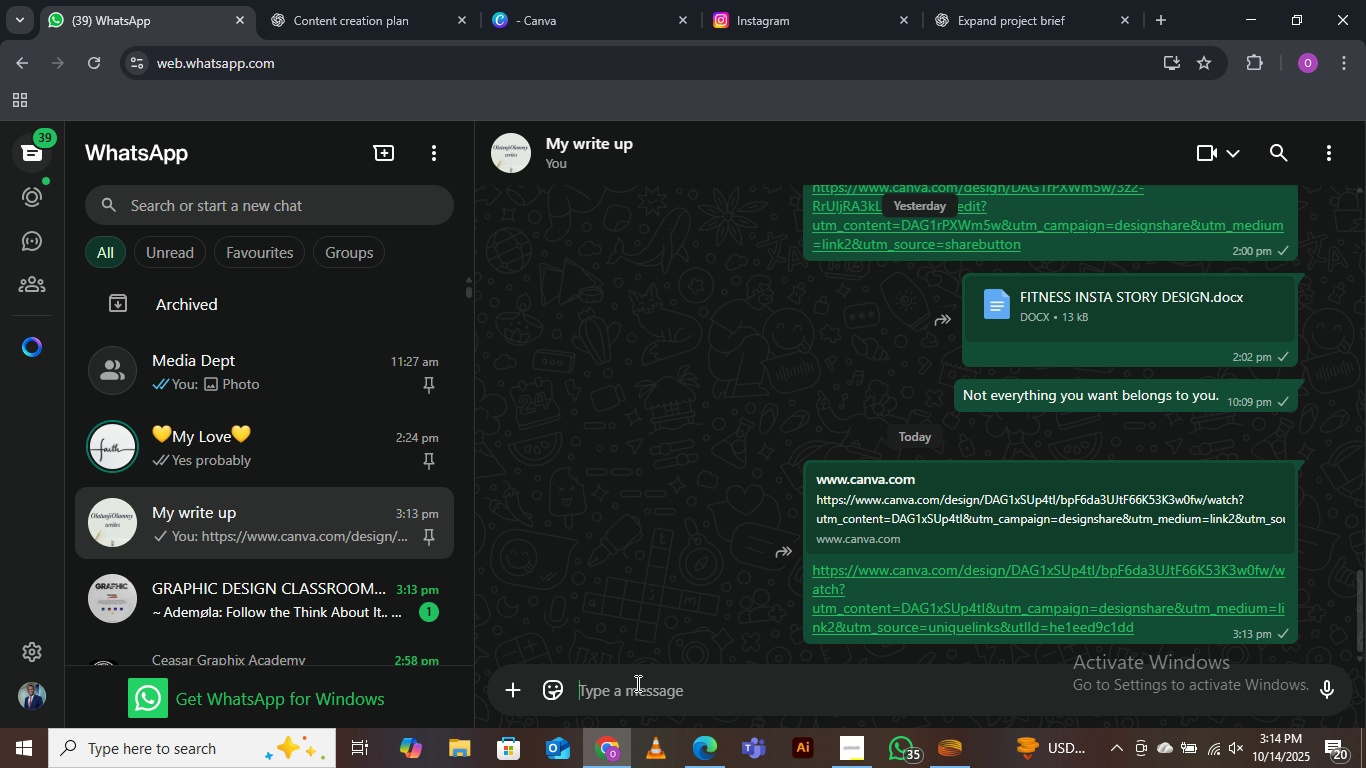 
key(Control+V)
 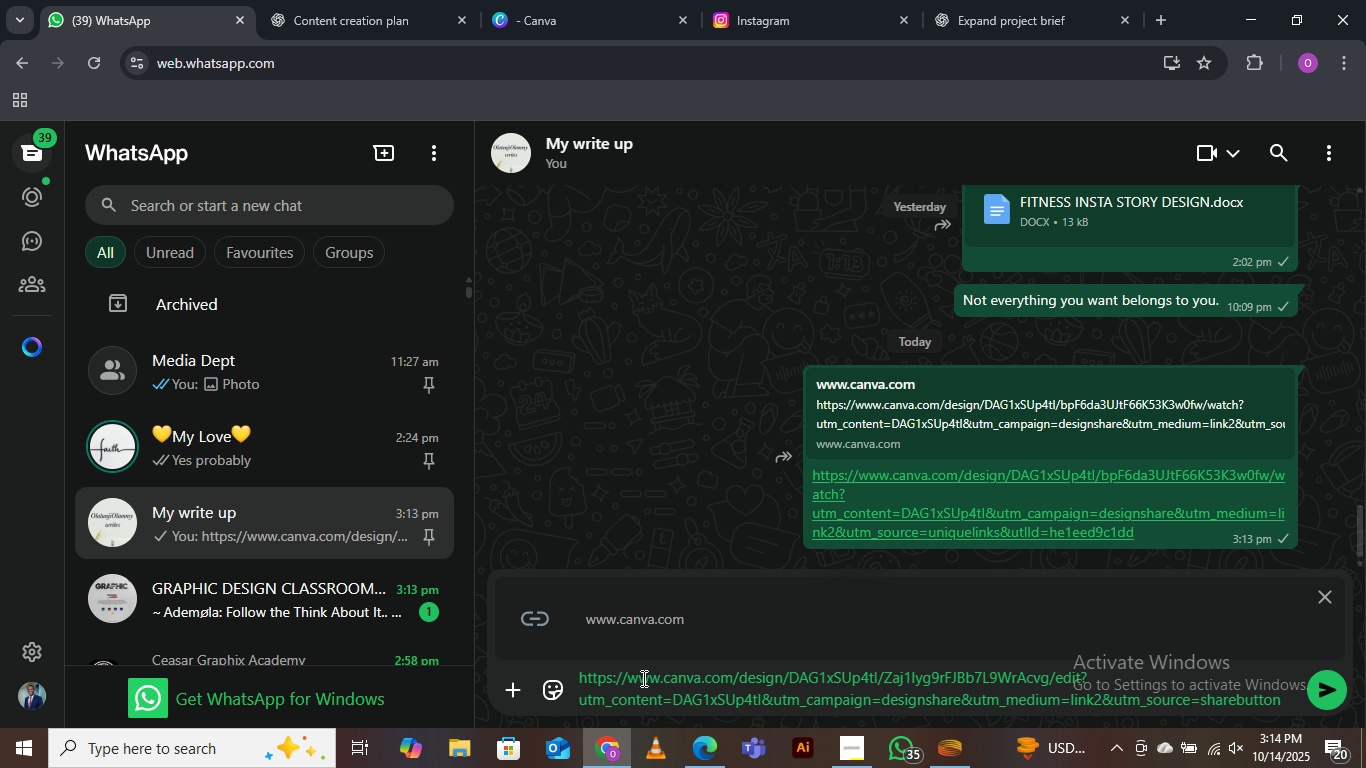 
key(Enter)
 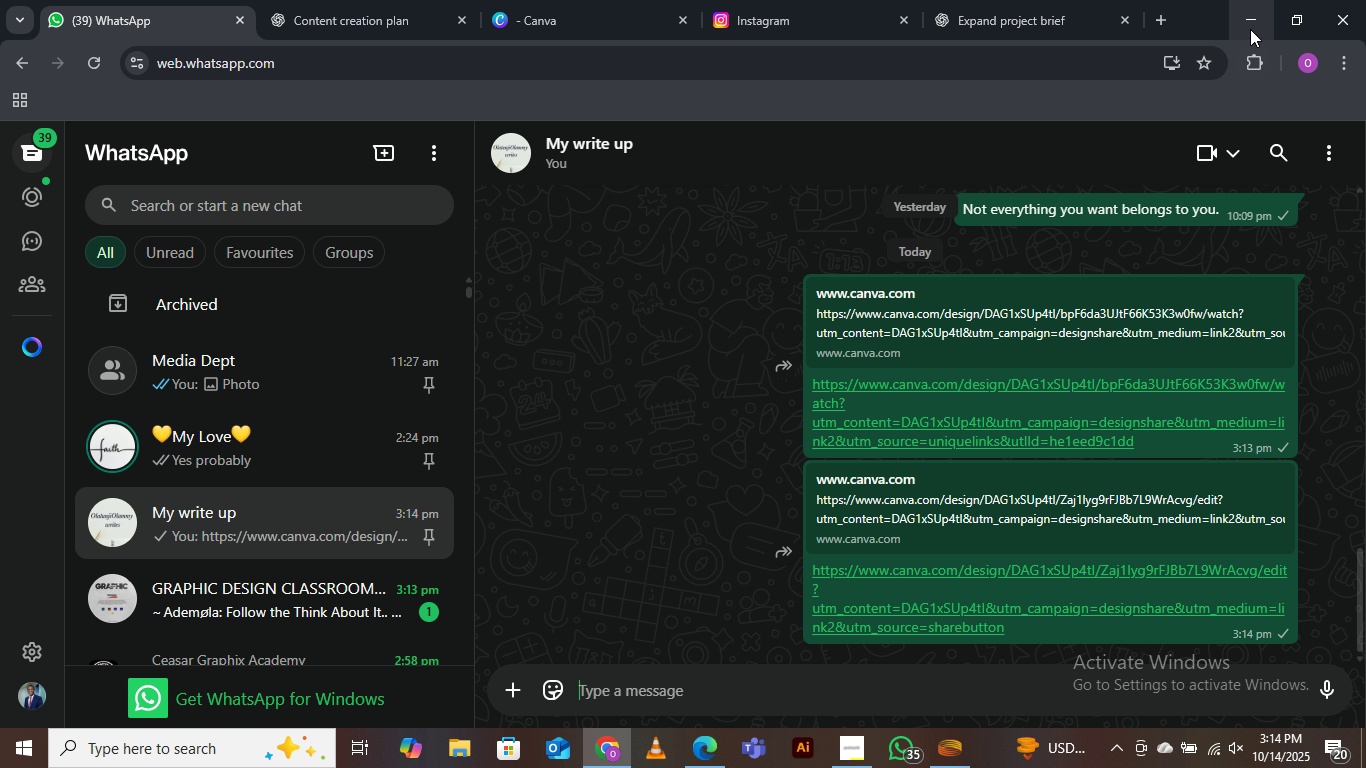 
left_click([1250, 16])
 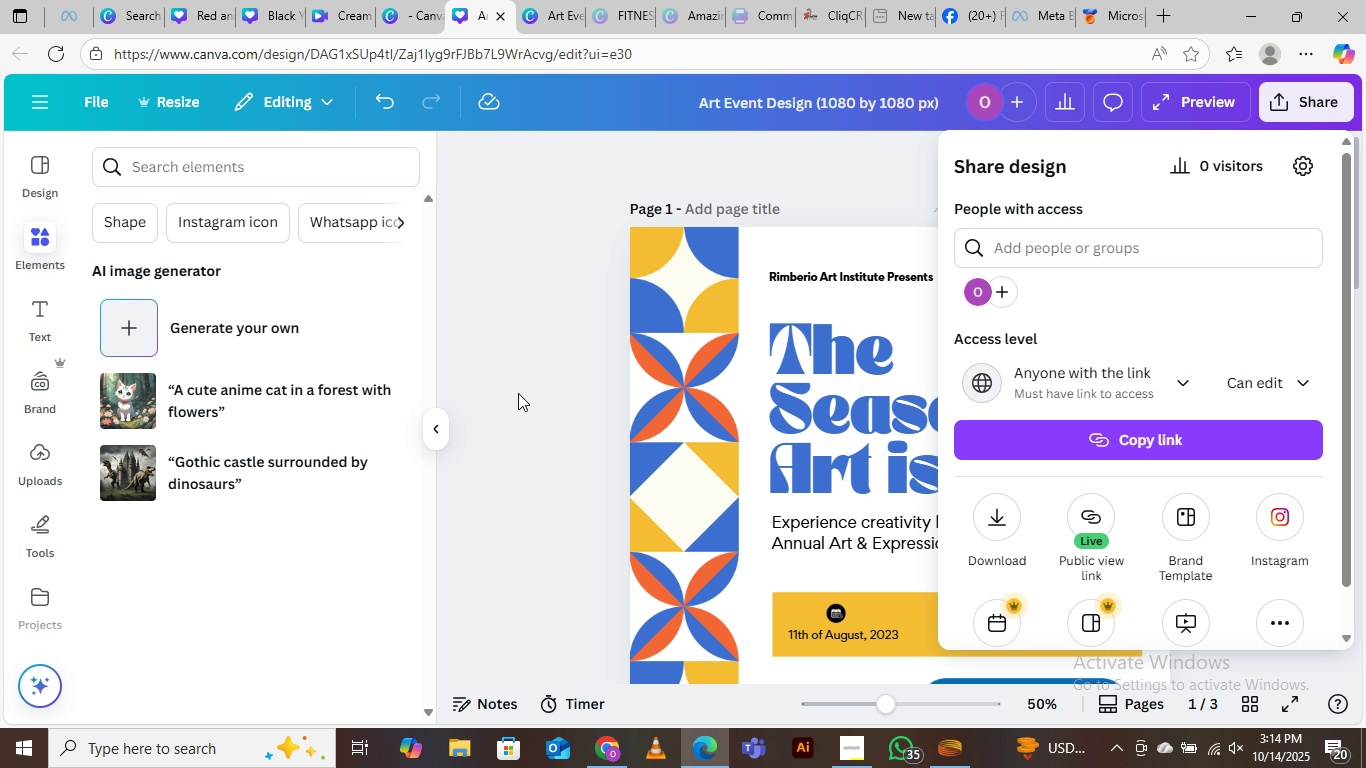 
left_click([518, 393])
 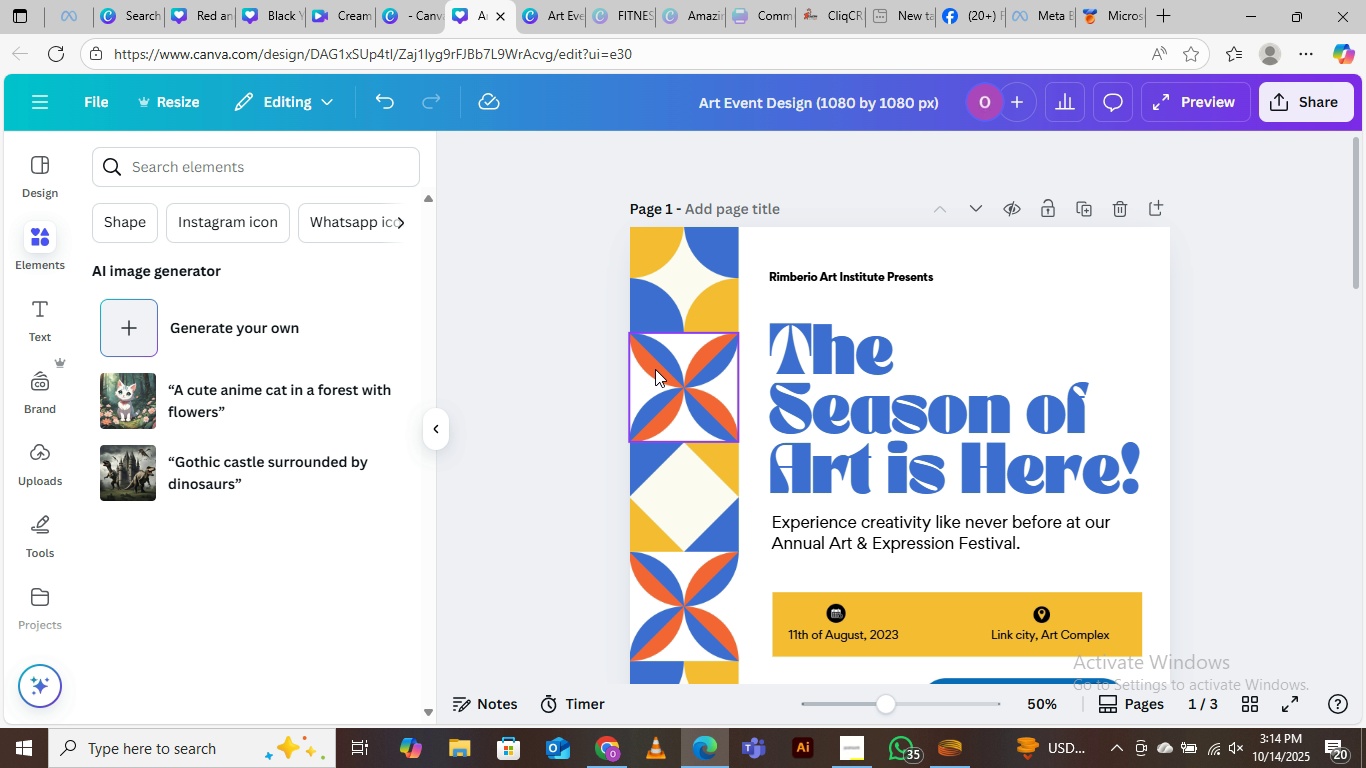 
wait(48.53)
 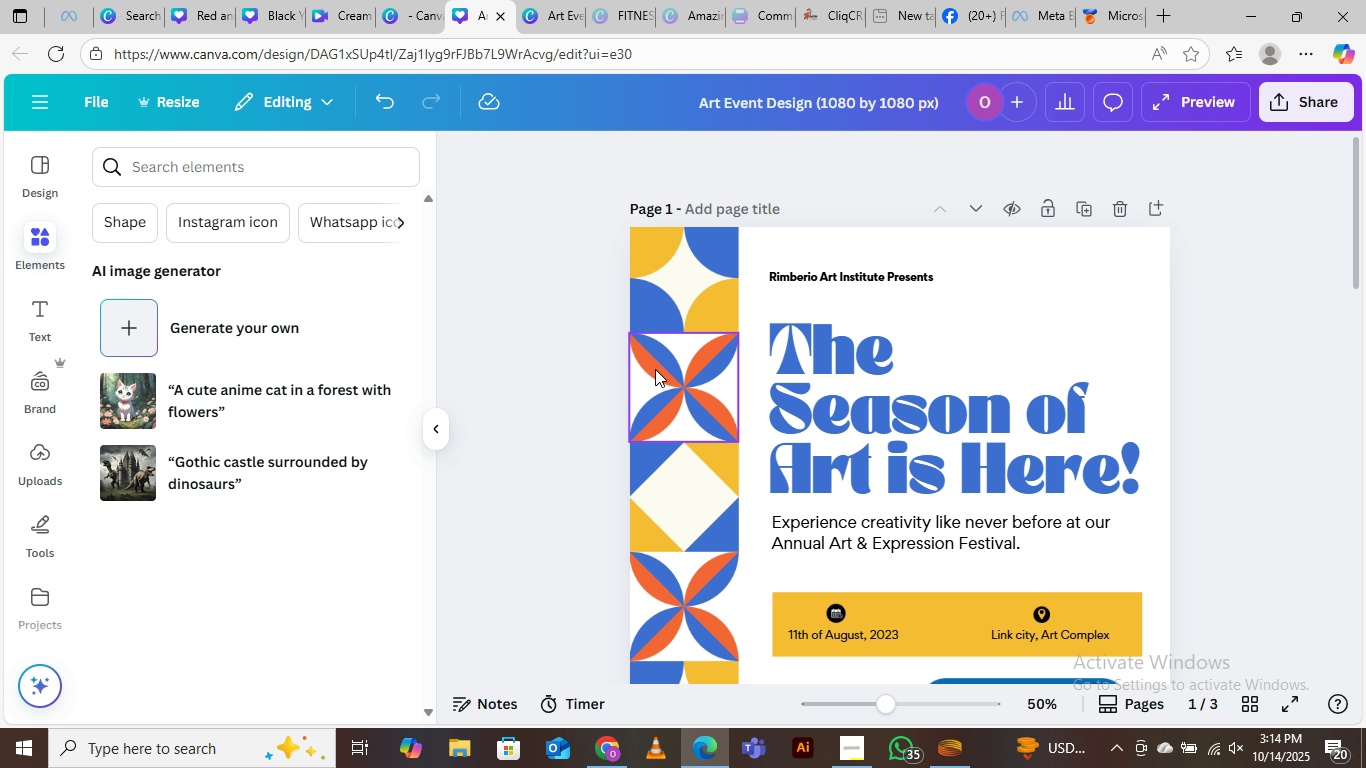 
scroll: coordinate [769, 387], scroll_direction: down, amount: 7.0
 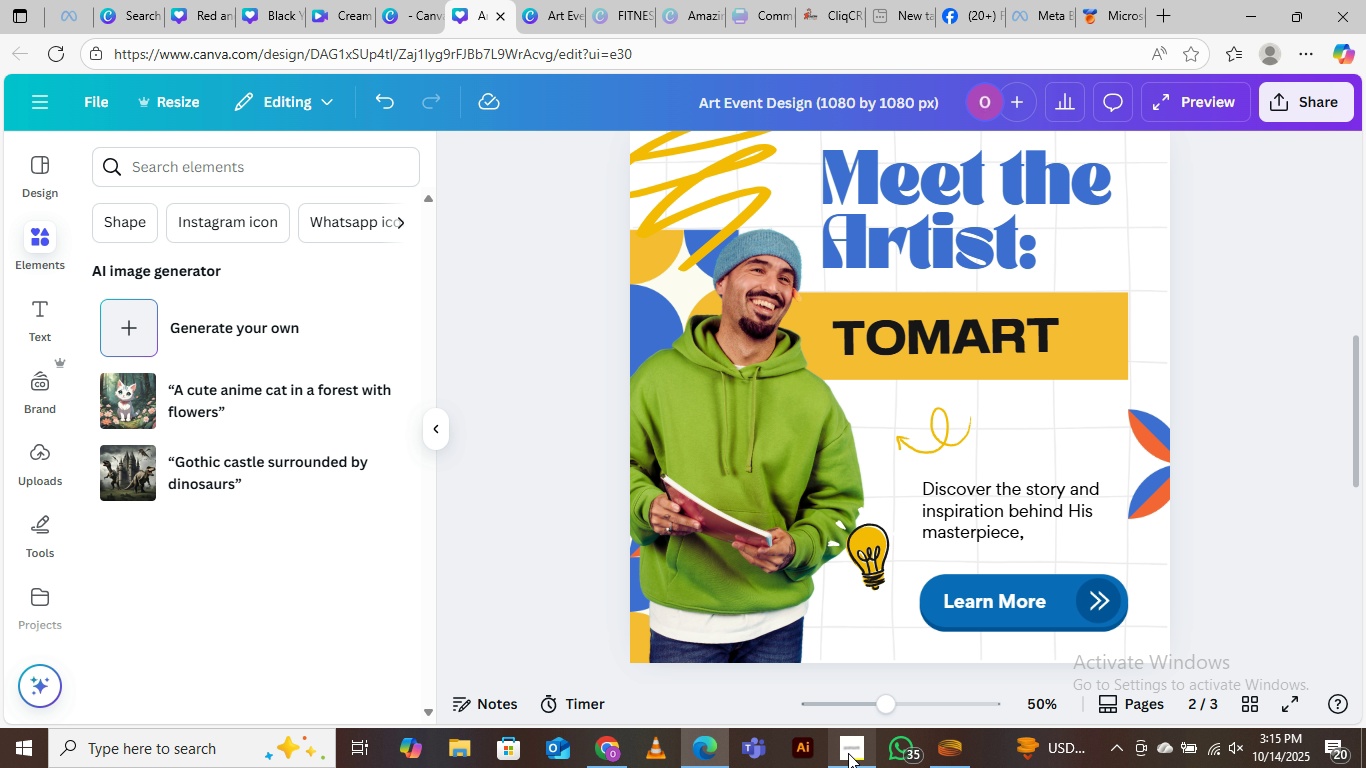 
left_click([848, 753])